 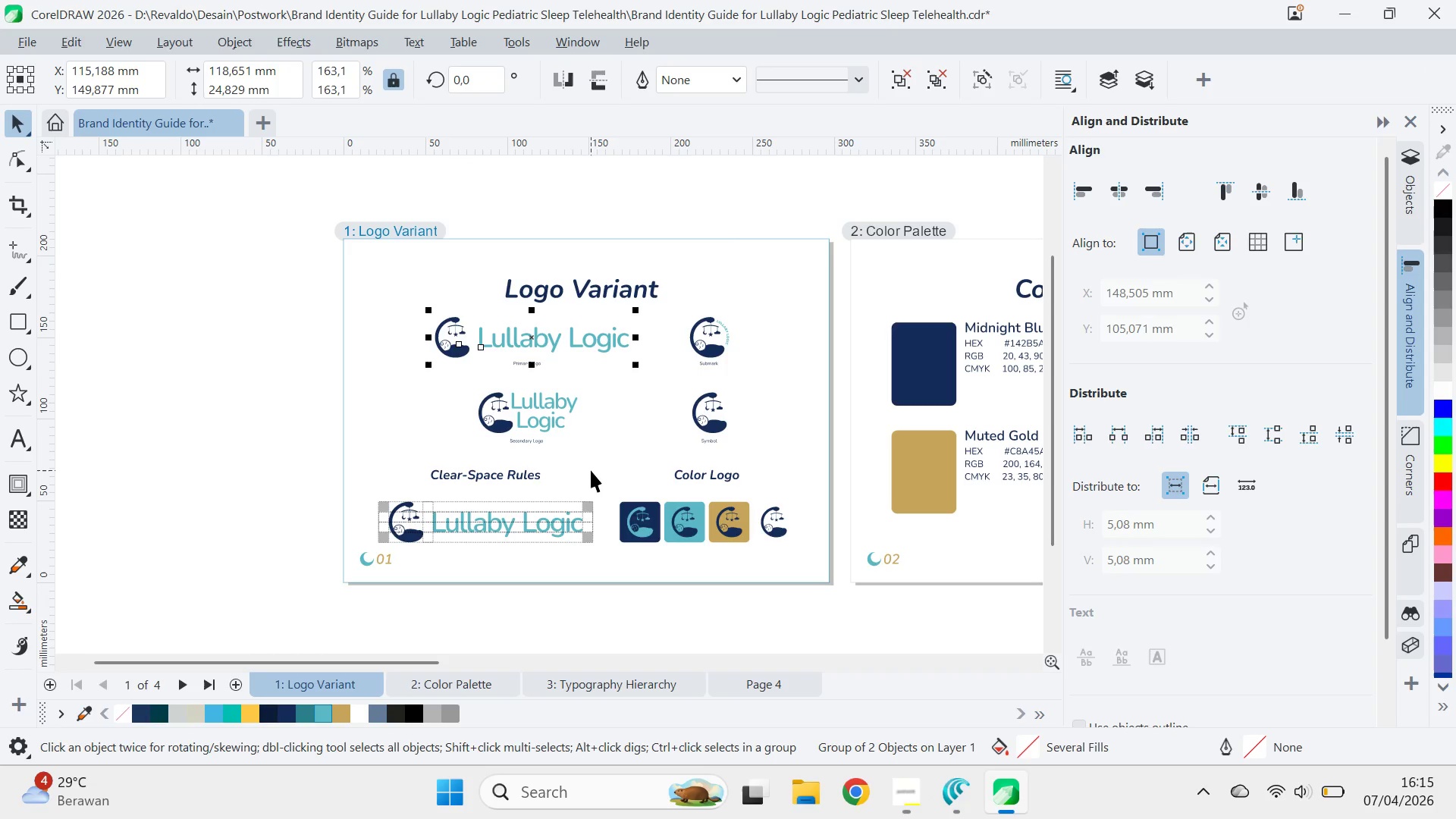 
key(Control+E)
 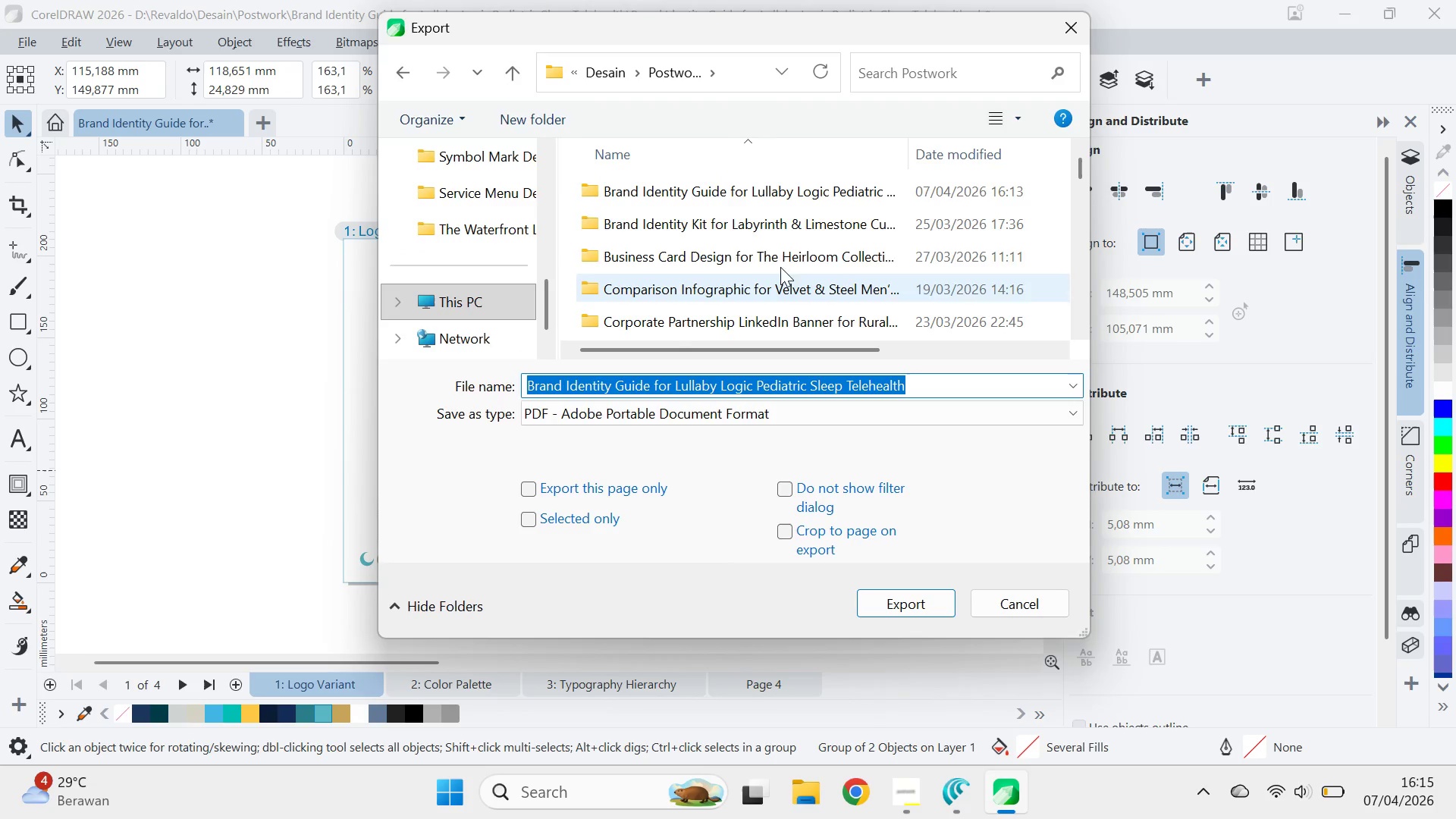 
double_click([837, 220])
 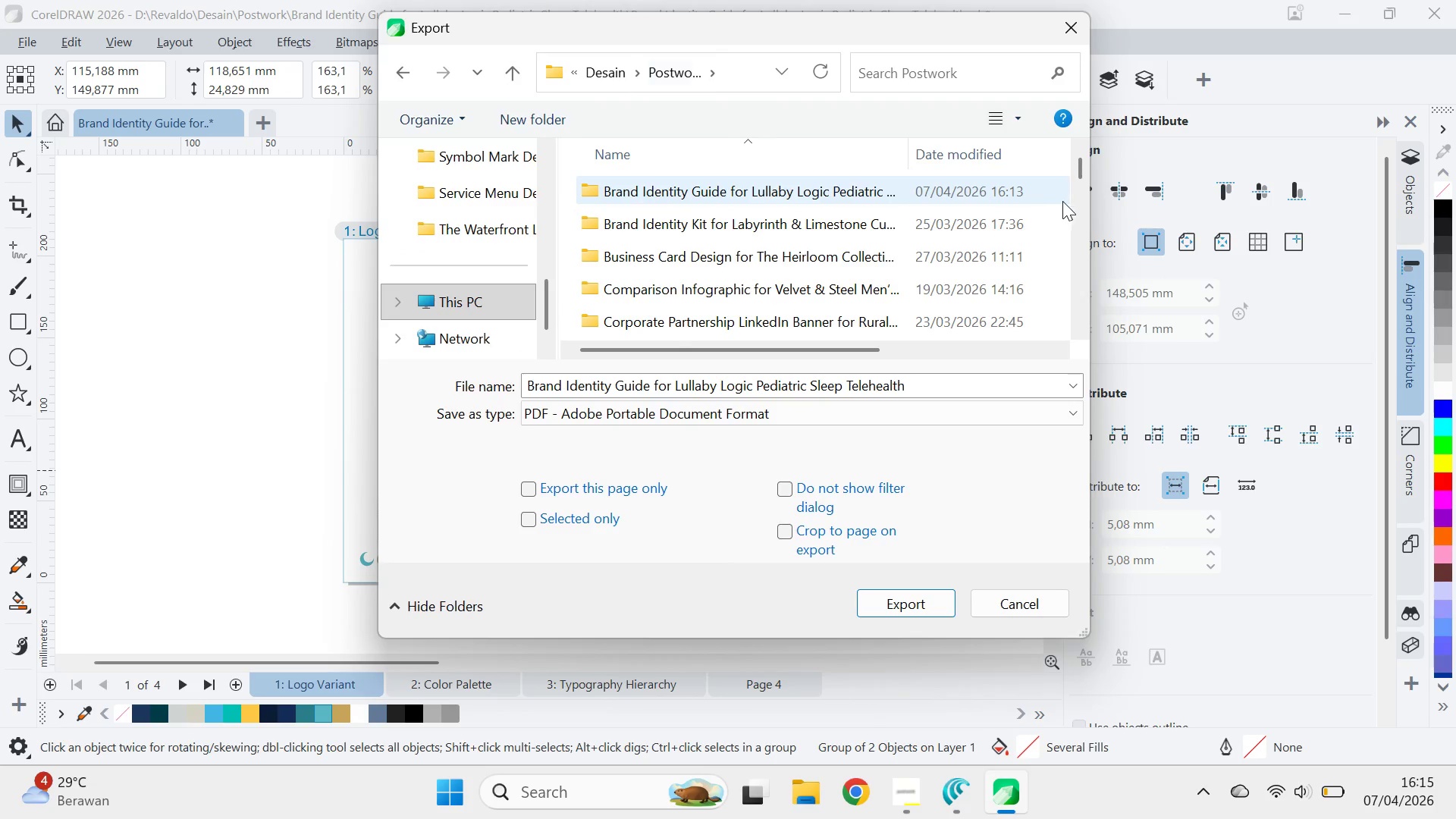 
left_click([908, 192])
 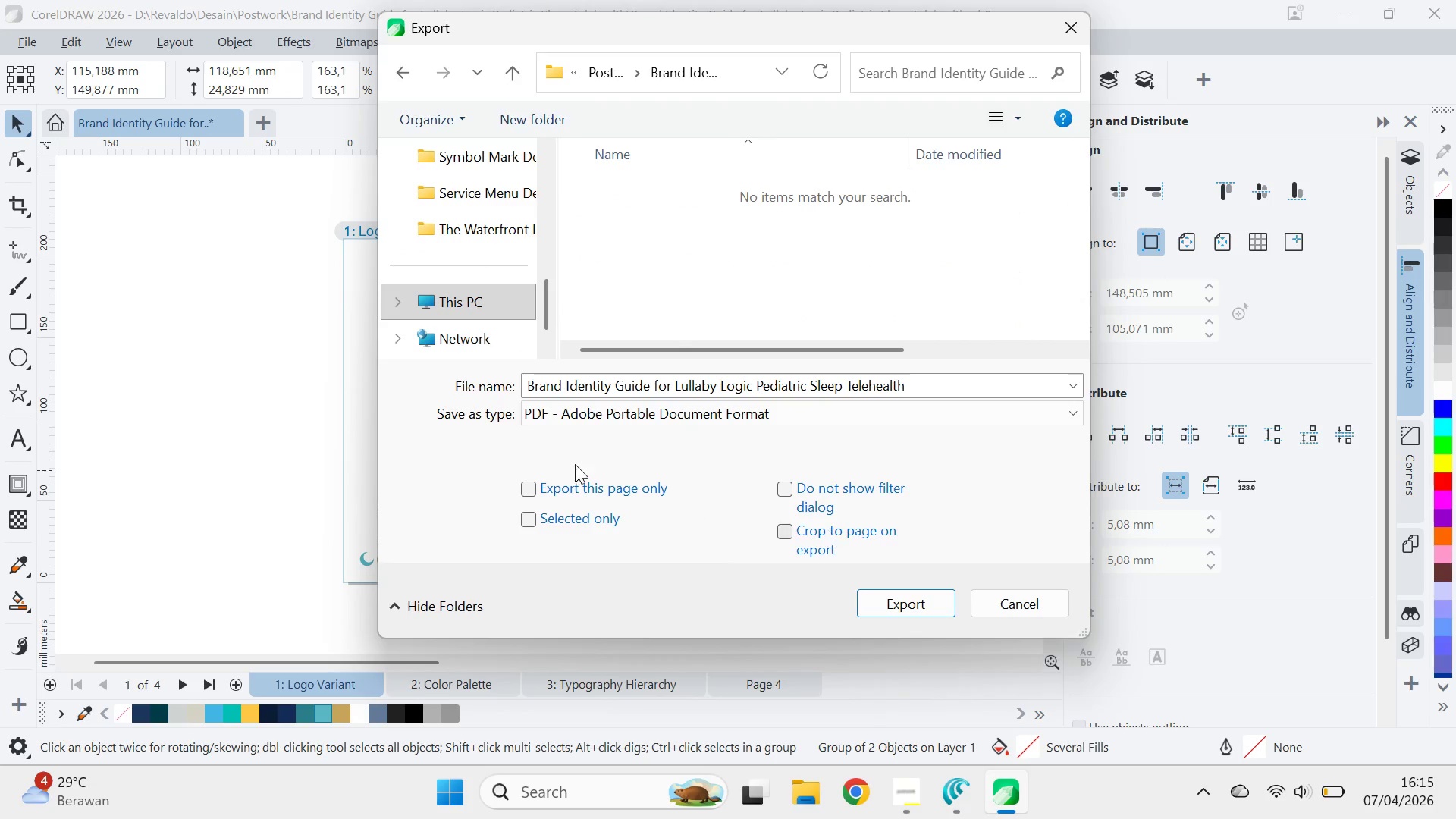 
left_click([622, 410])
 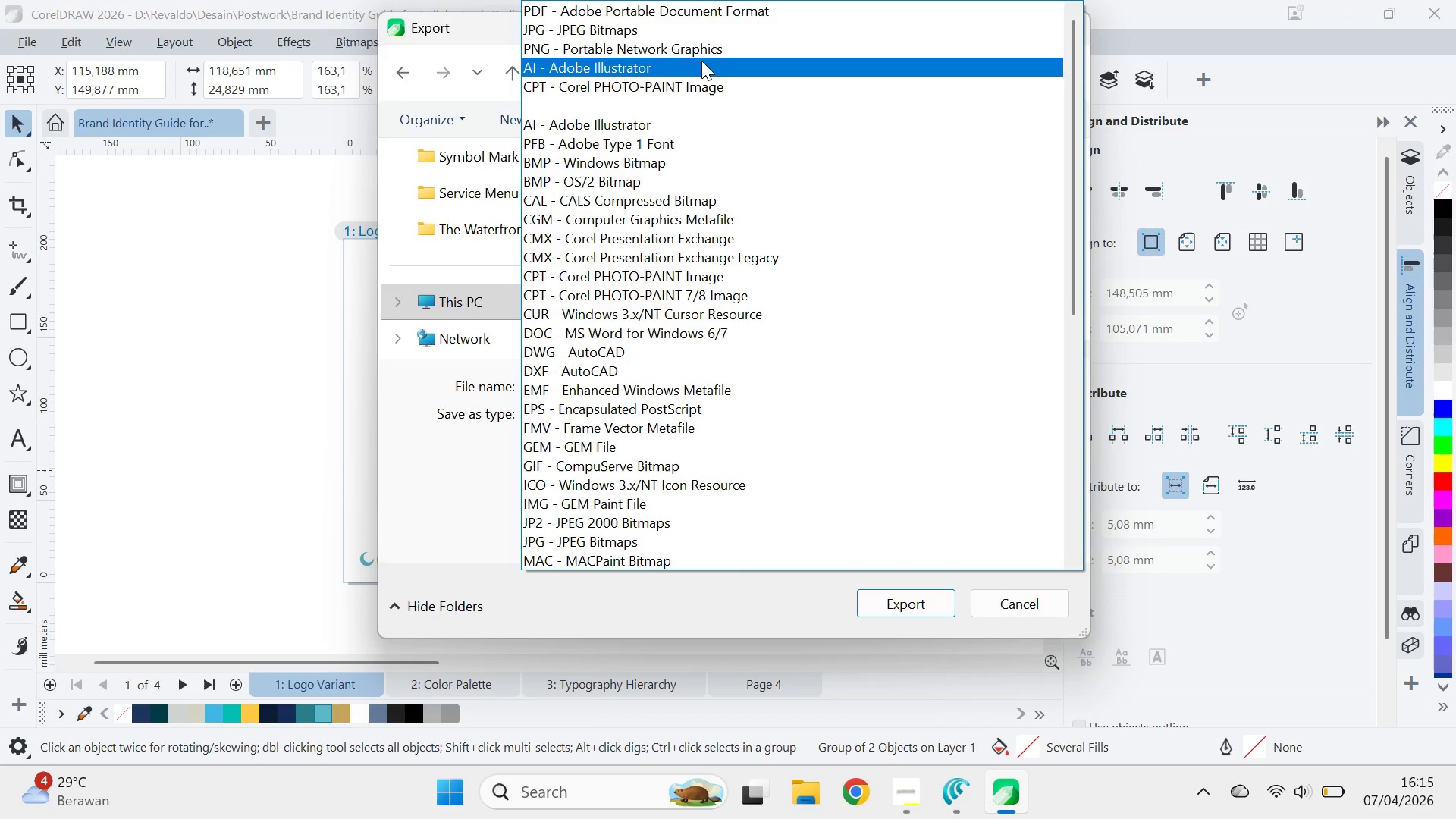 
left_click([703, 56])
 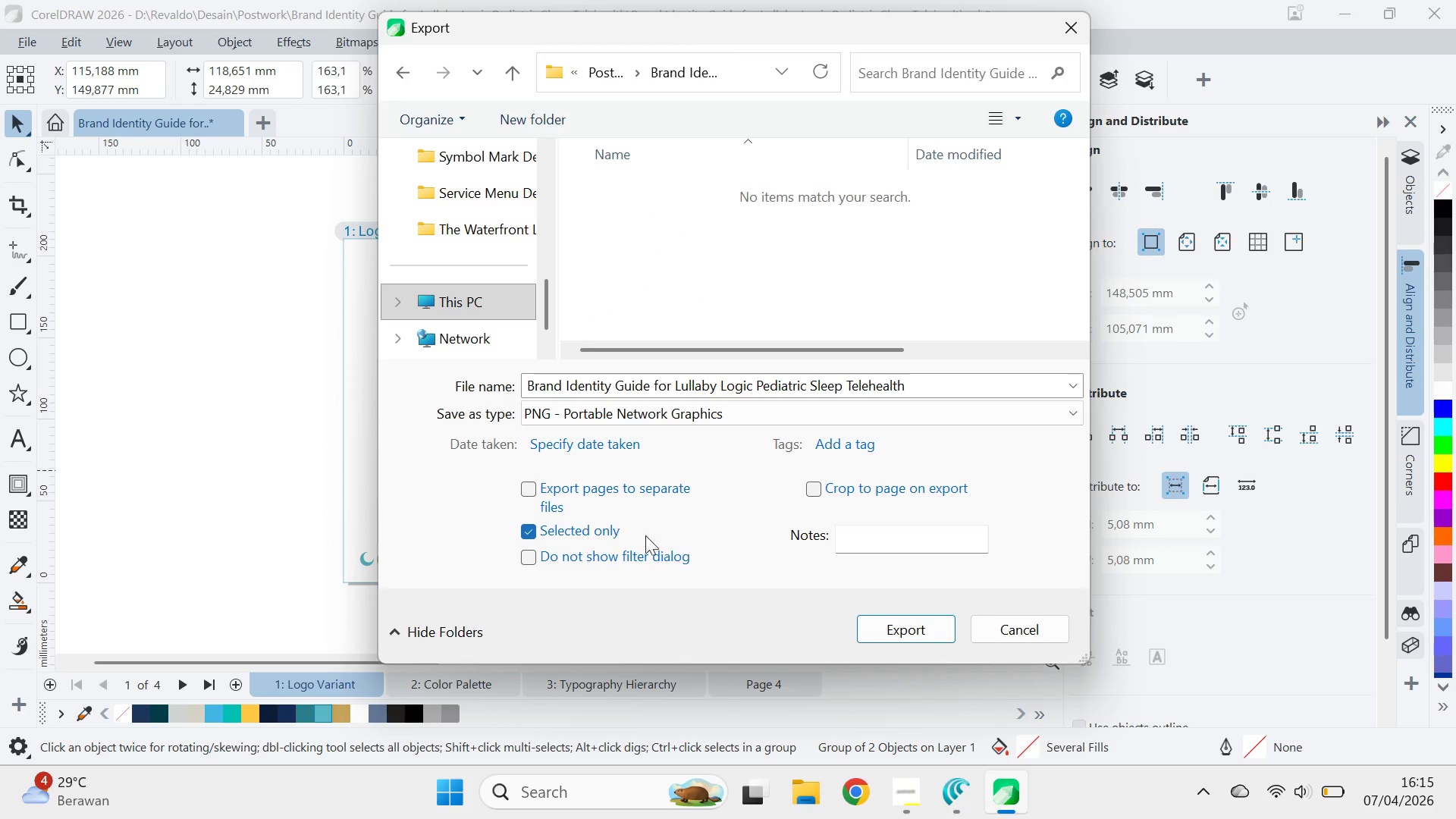 
left_click([884, 631])
 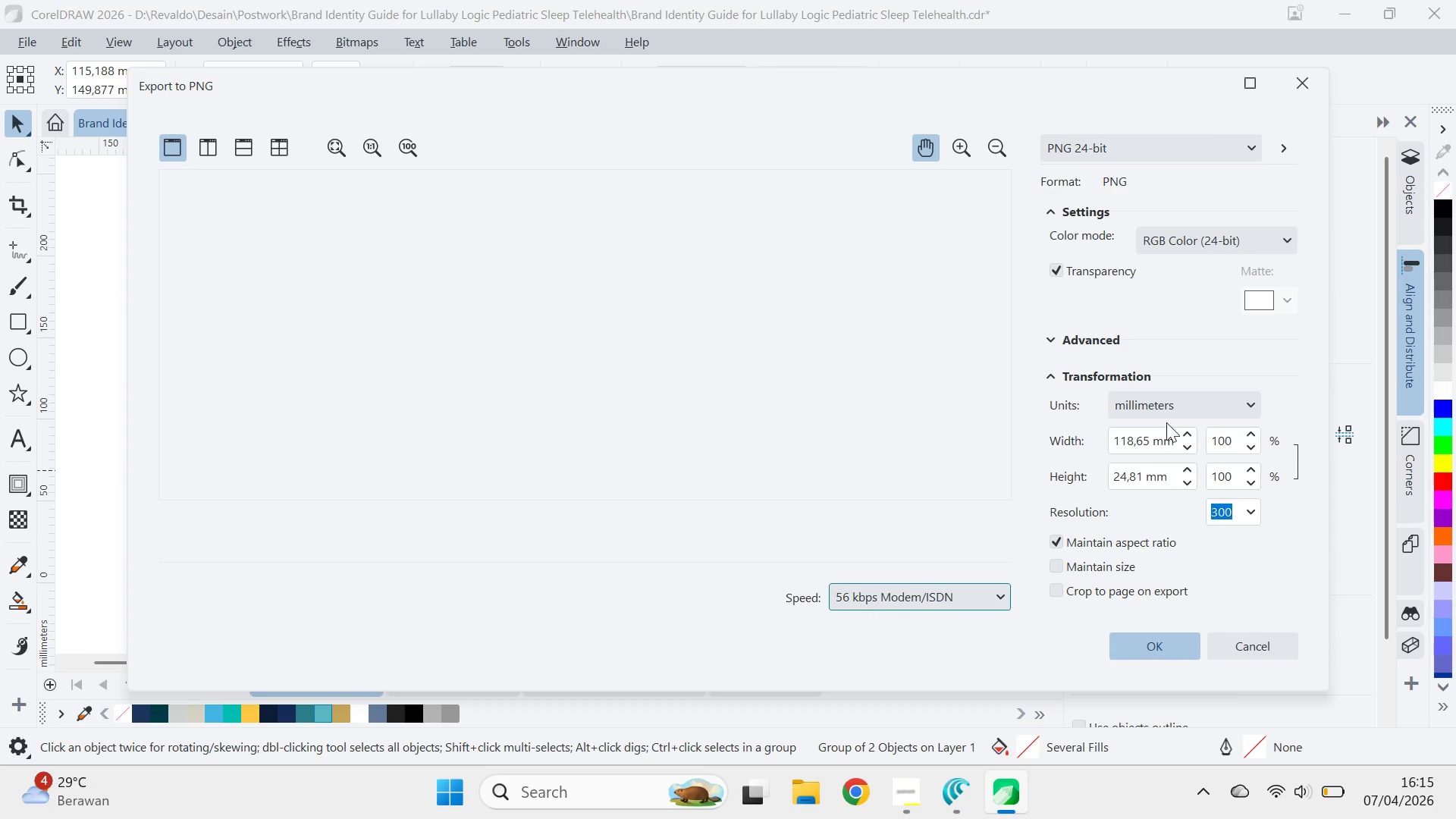 
mouse_move([1207, 394])
 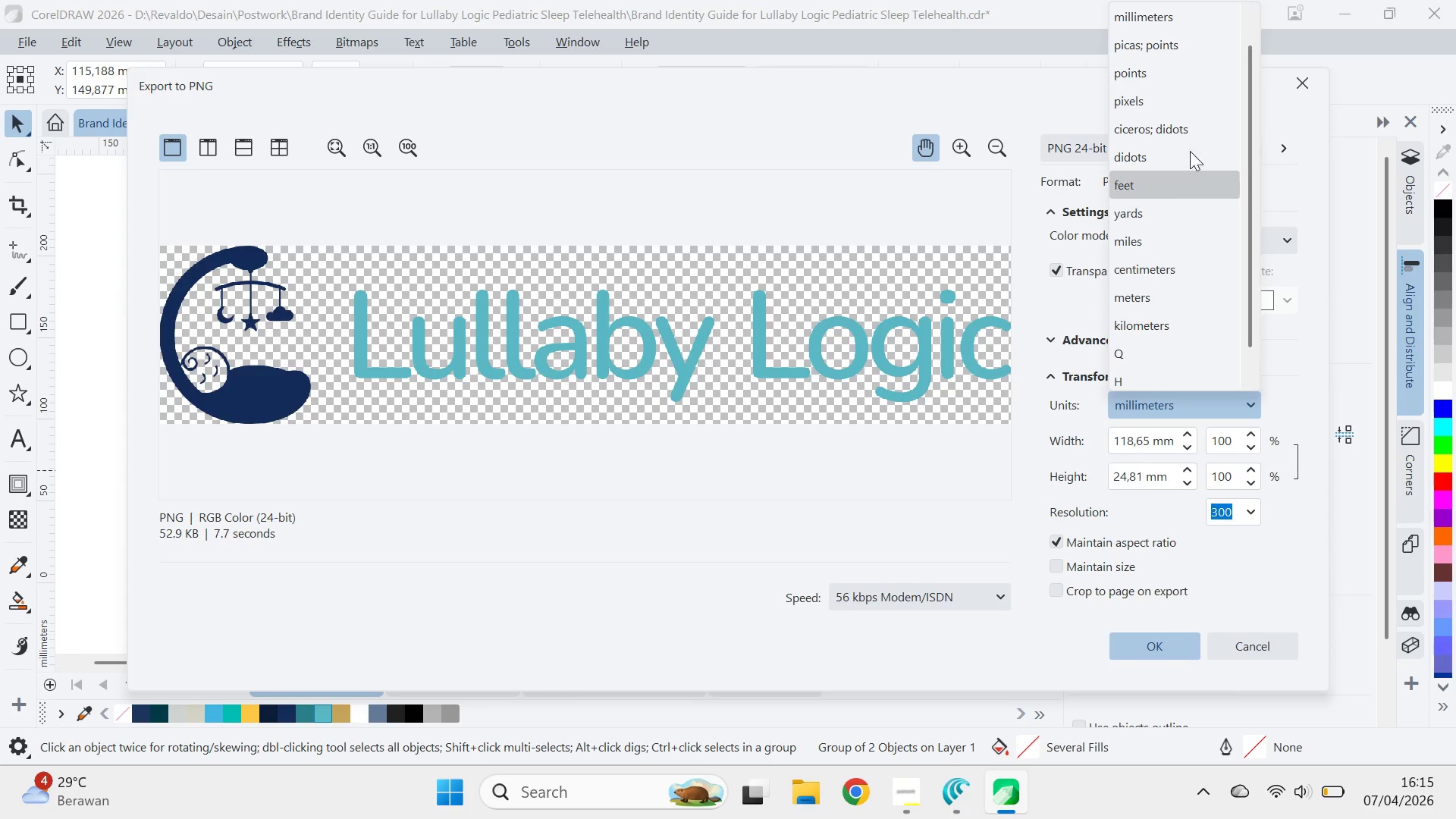 
left_click([1200, 92])
 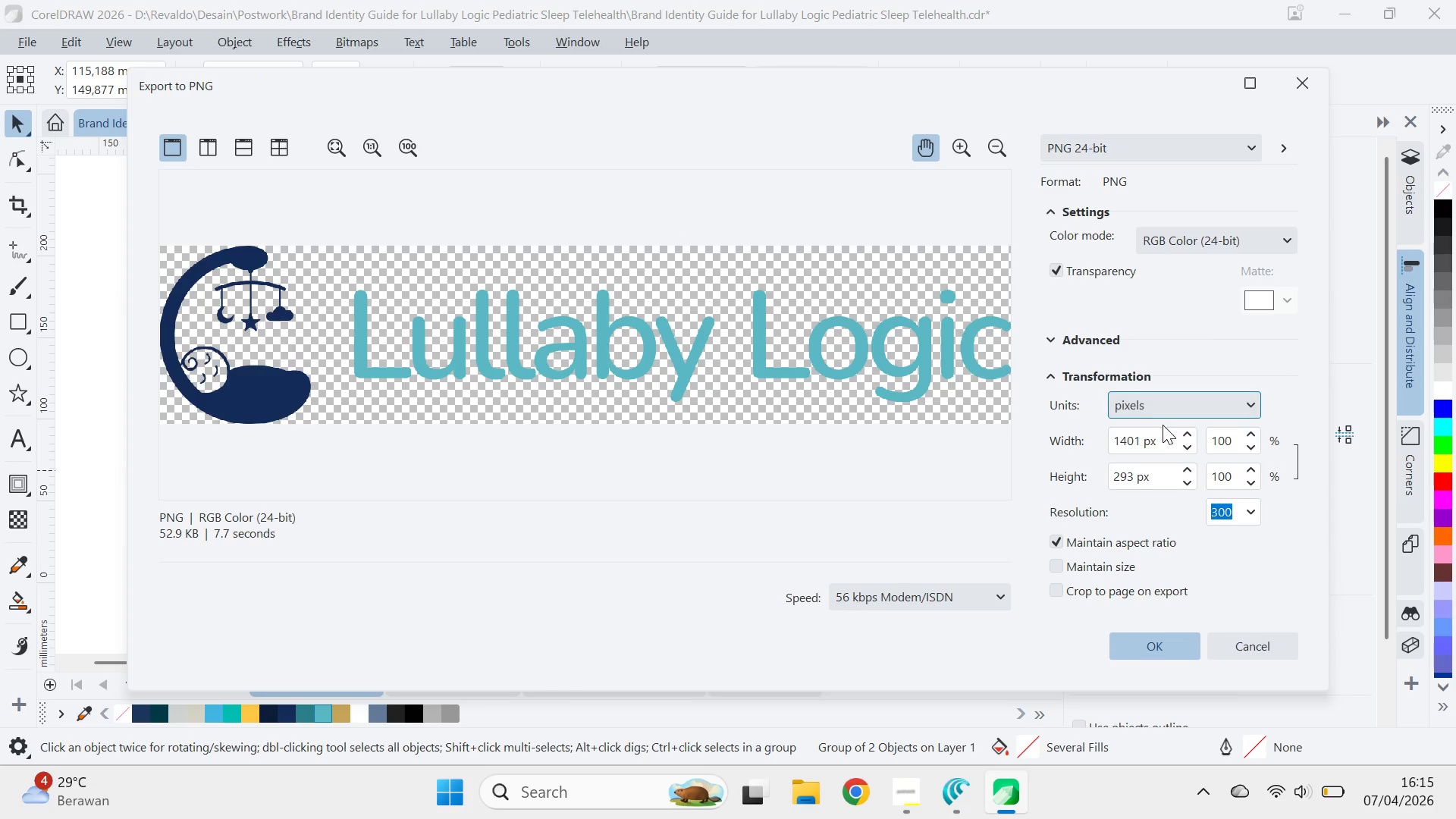 
left_click_drag(start_coordinate=[1159, 436], to_coordinate=[1076, 431])
 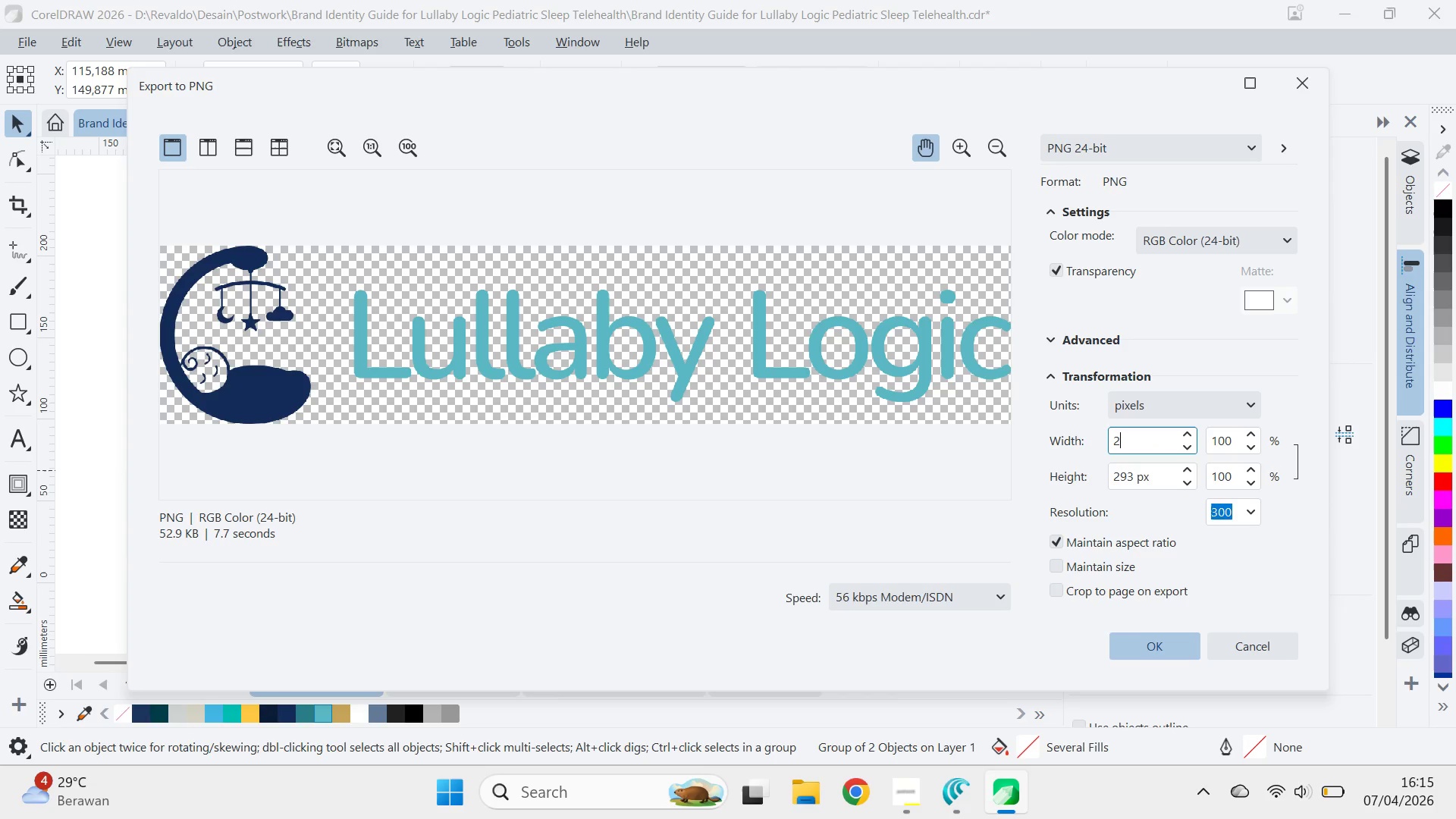 
type(2500)
 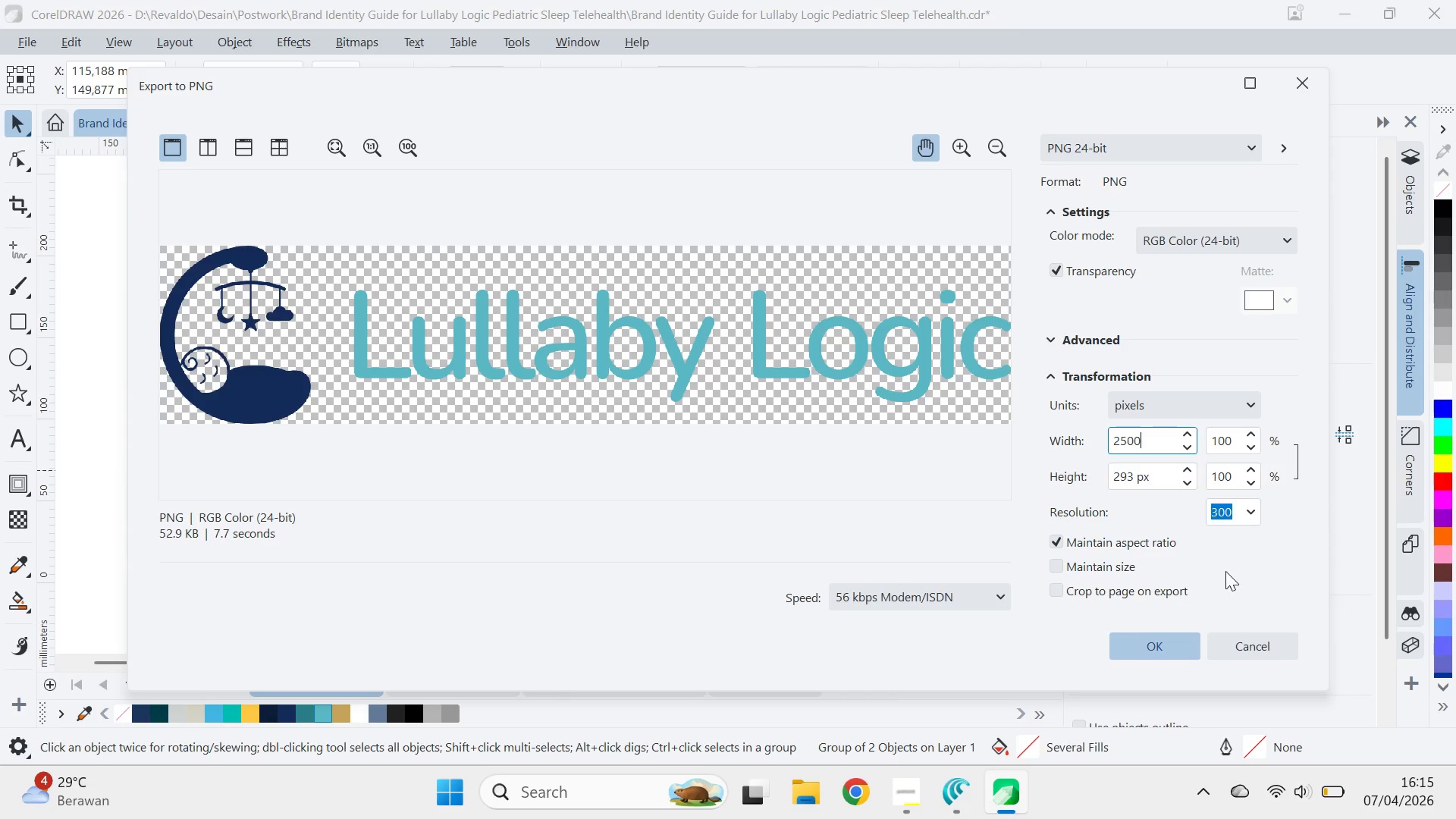 
left_click([1244, 507])
 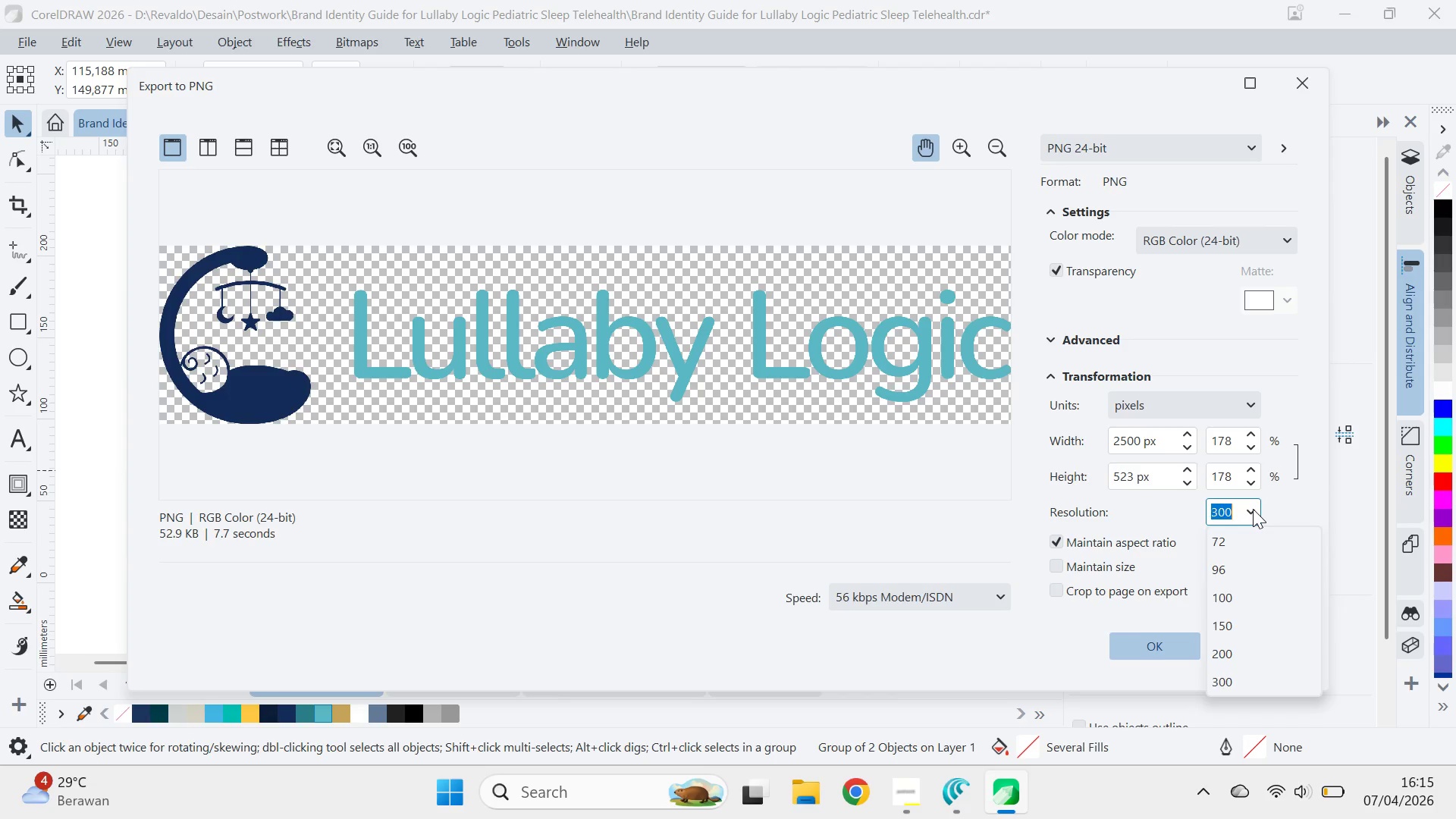 
left_click([1253, 509])
 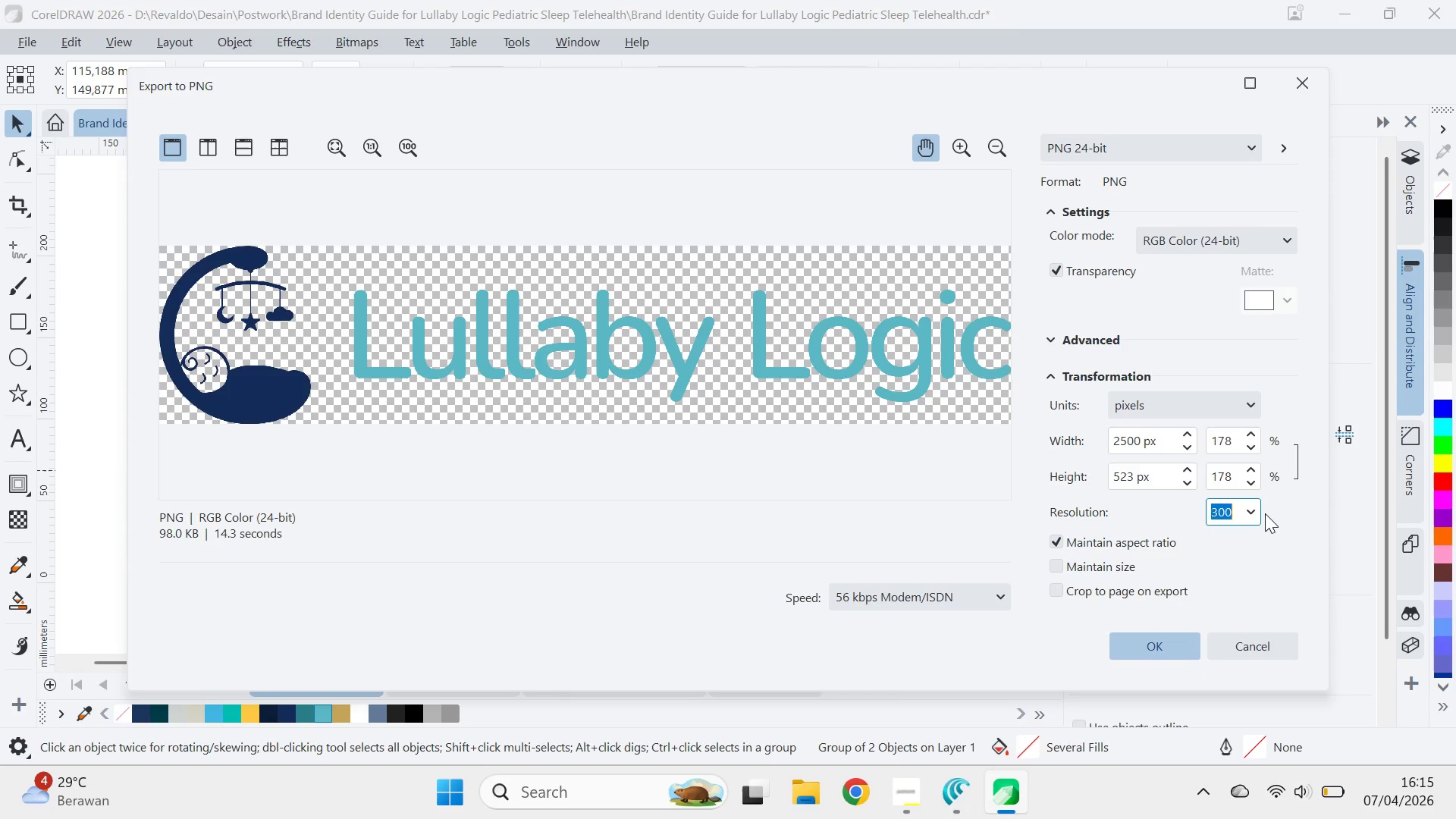 
double_click([1265, 513])
 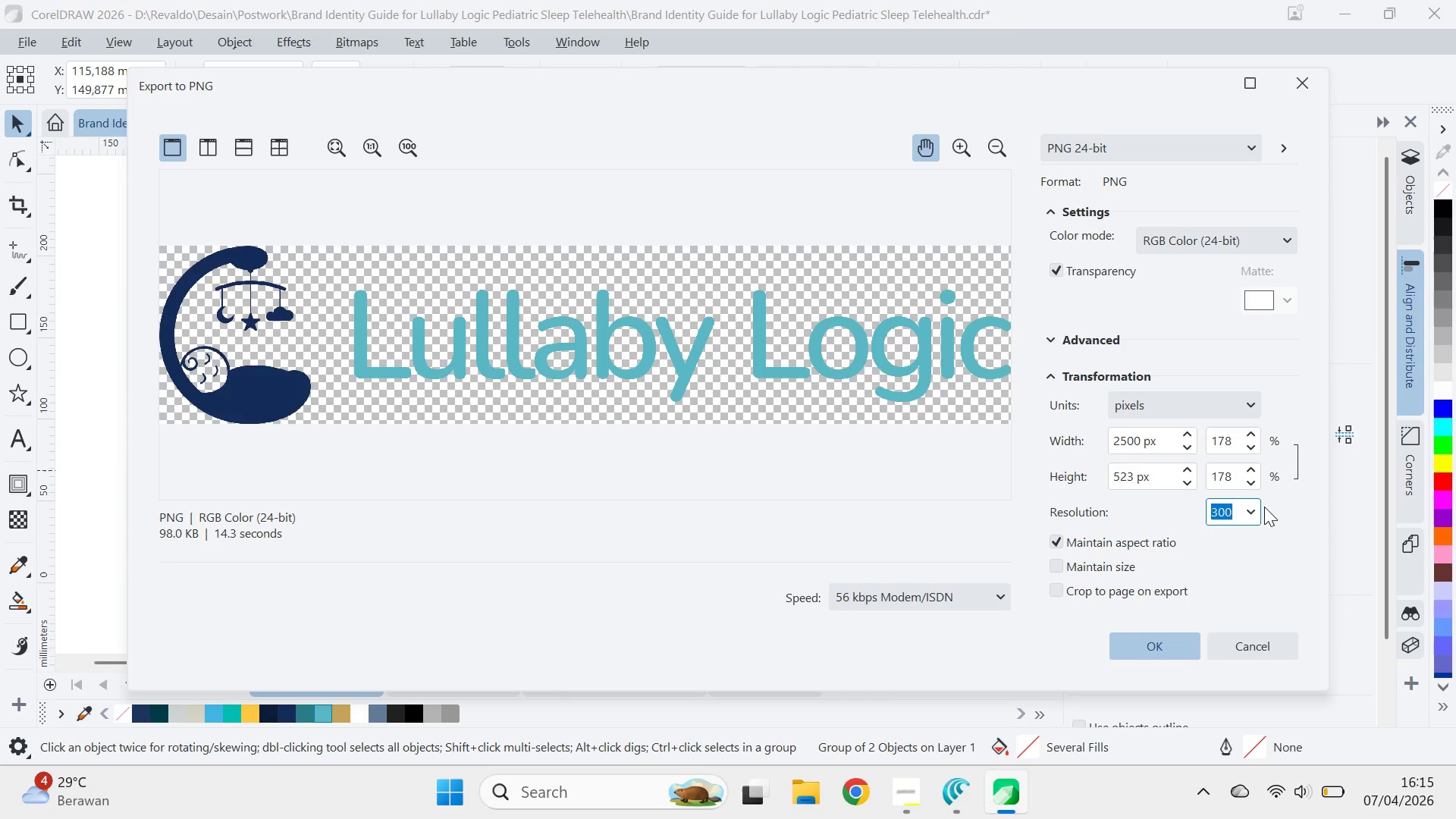 
wait(12.09)
 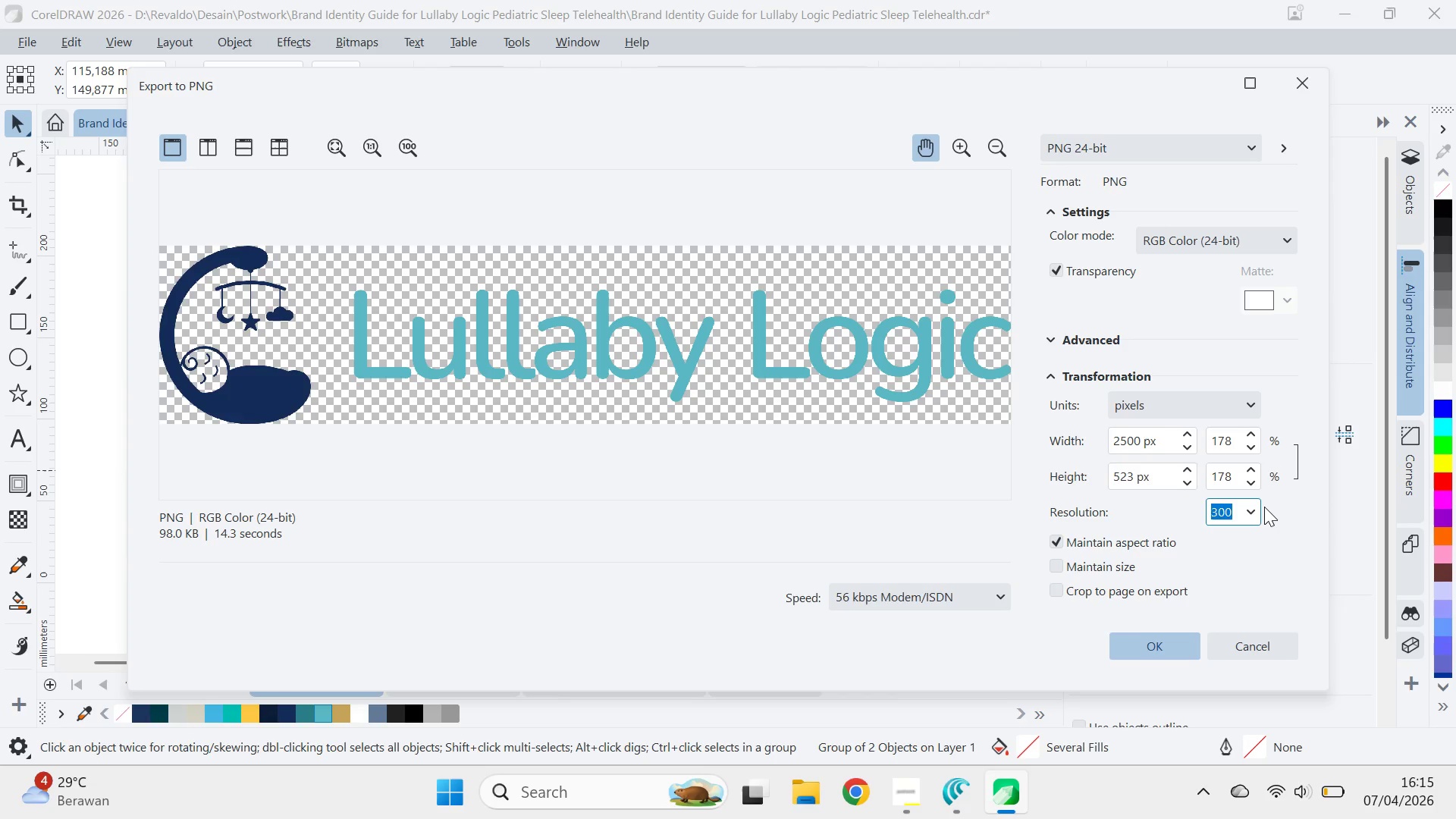 
left_click([572, 601])
 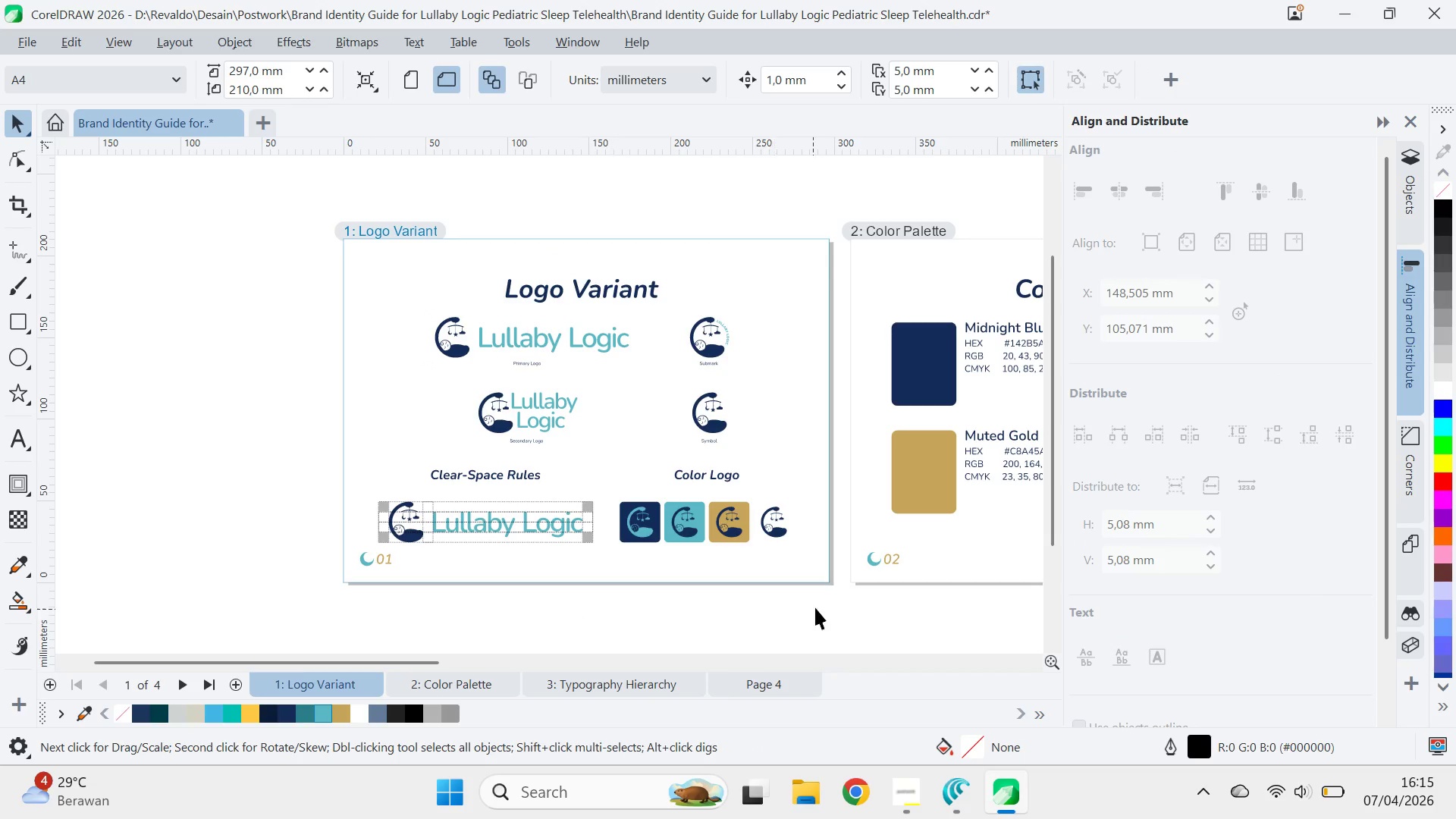 
key(Q)
 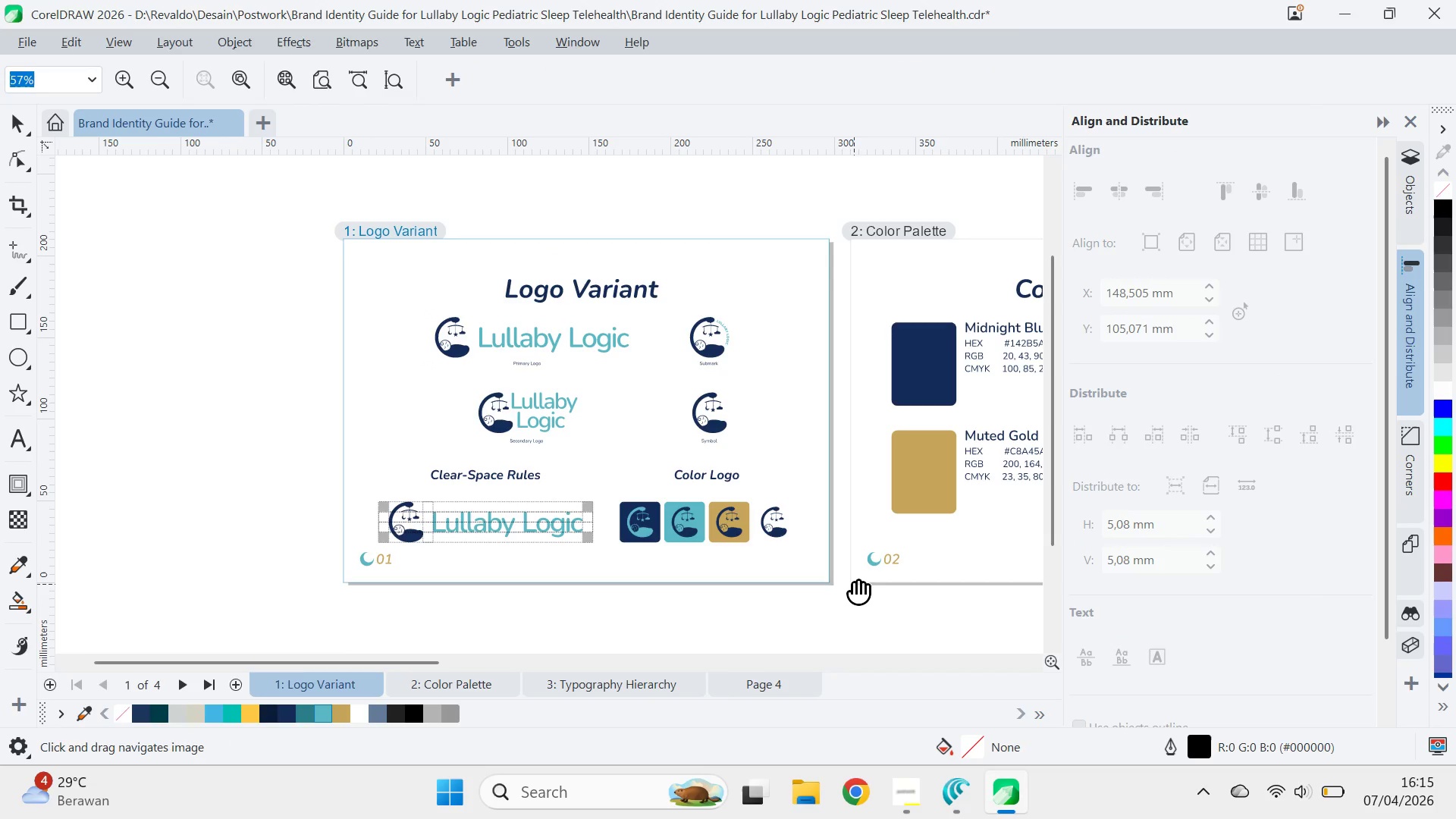 
key(Control+ControlLeft)
 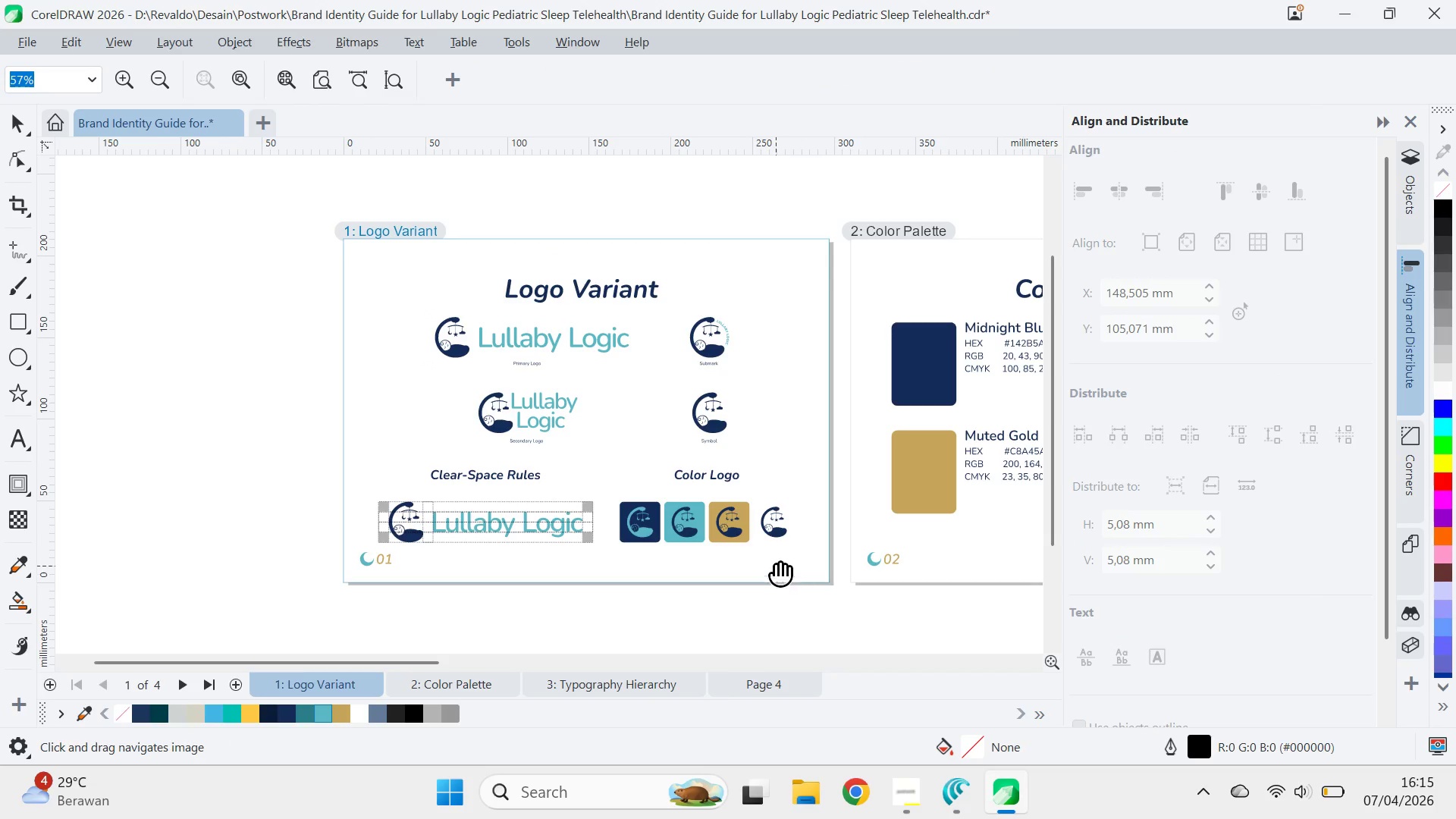 
key(V)
 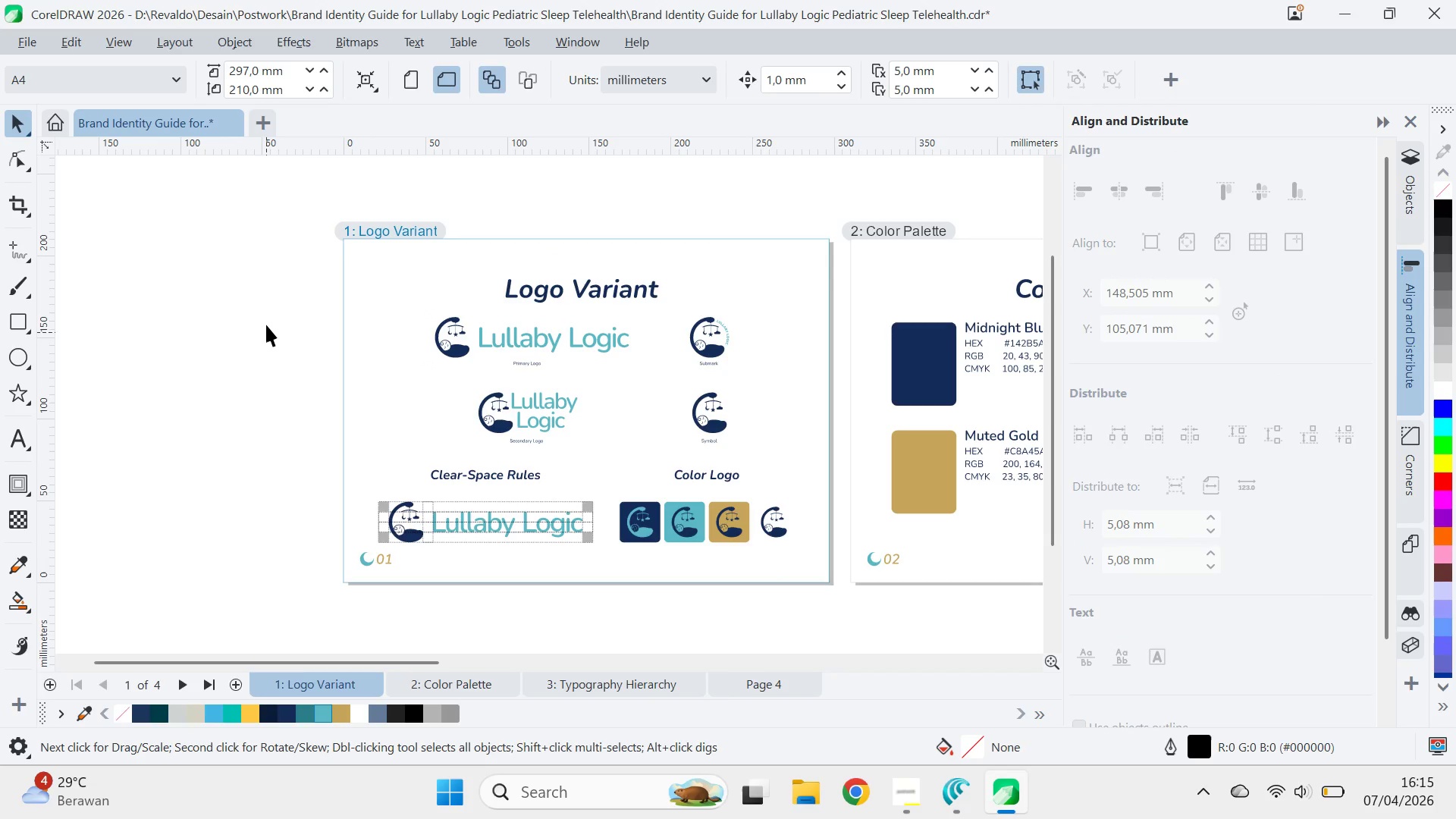 
left_click_drag(start_coordinate=[264, 282], to_coordinate=[285, 405])
 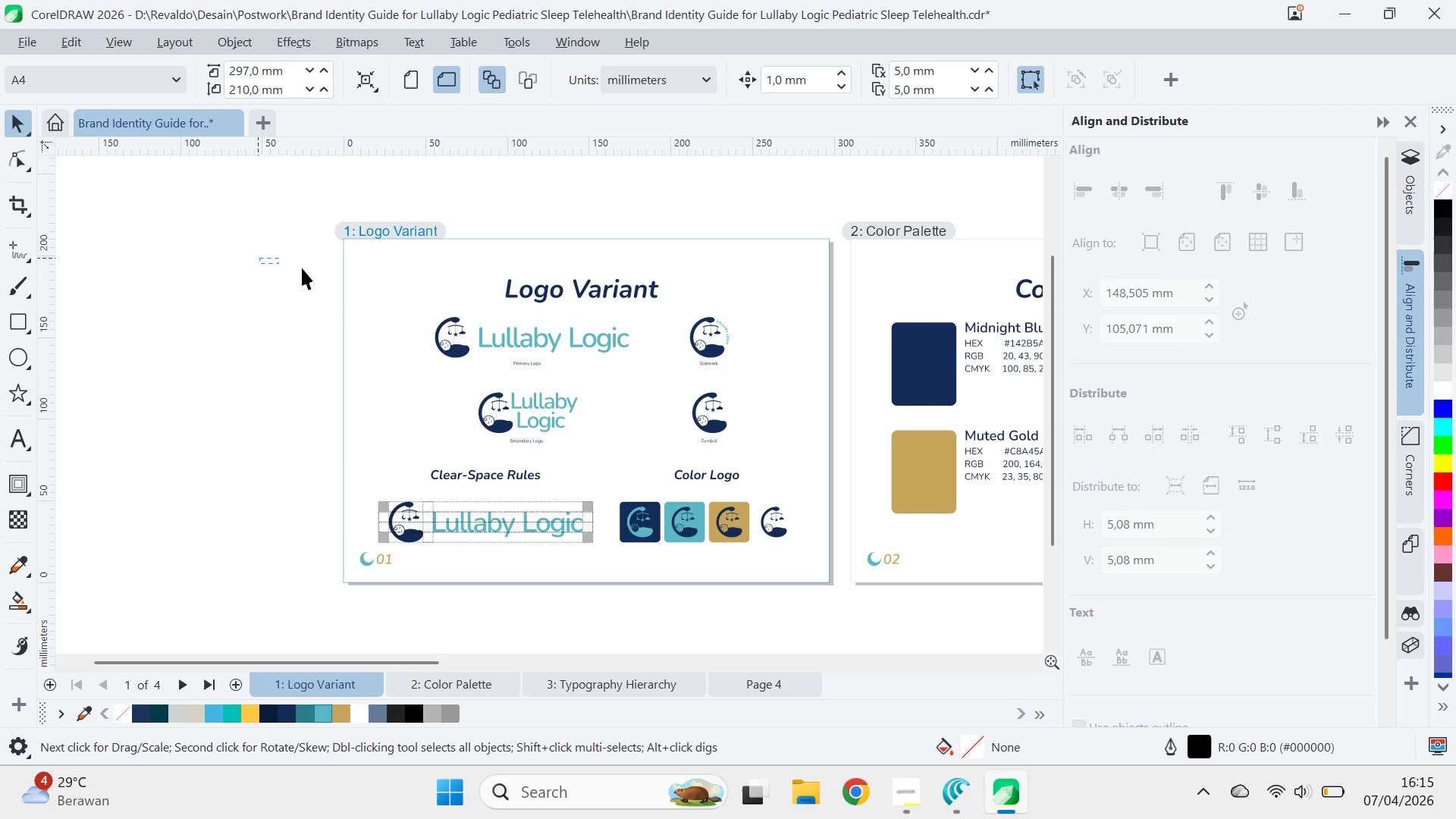 
left_click_drag(start_coordinate=[259, 258], to_coordinate=[861, 563])
 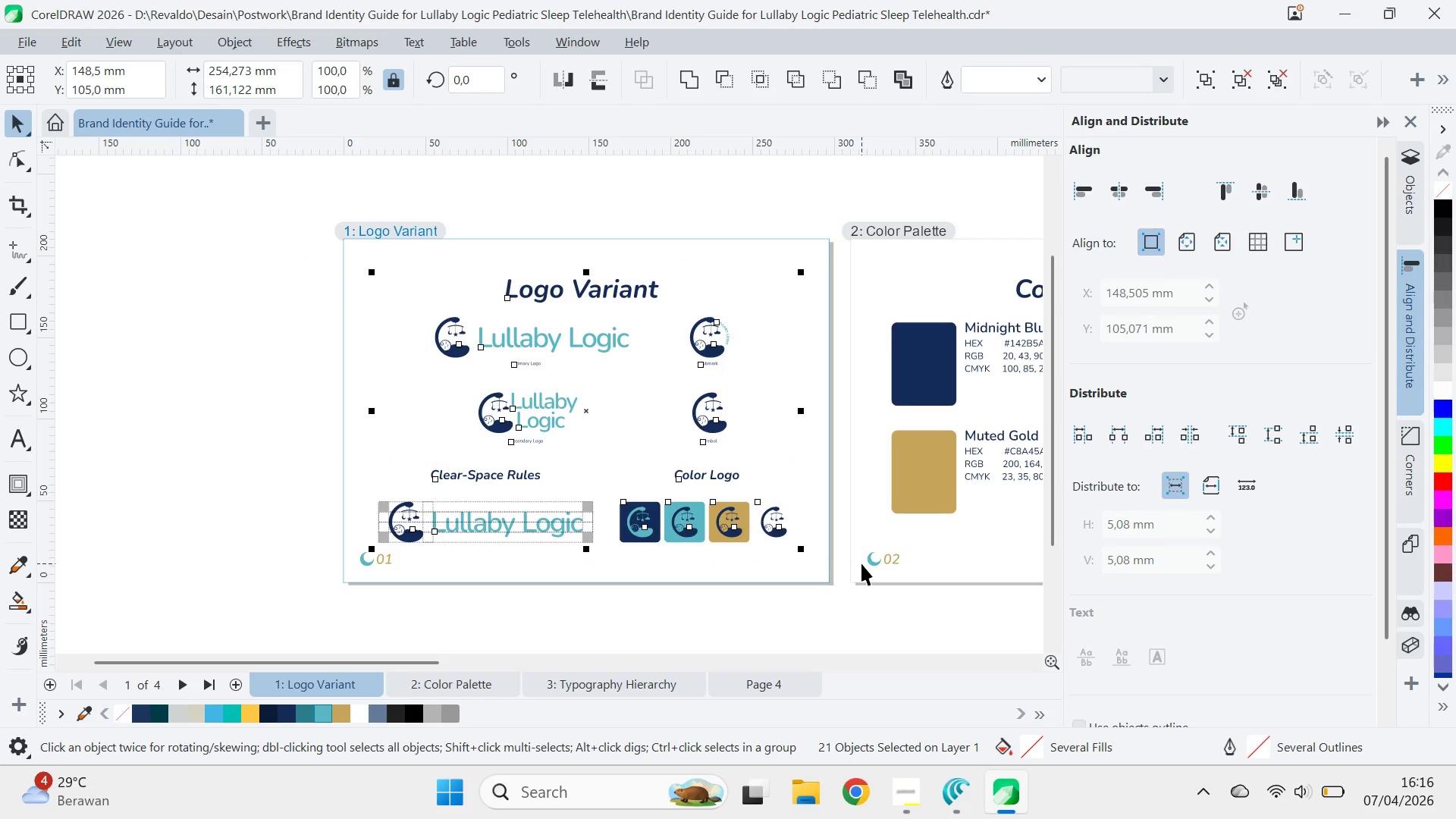 
key(Control+G)
 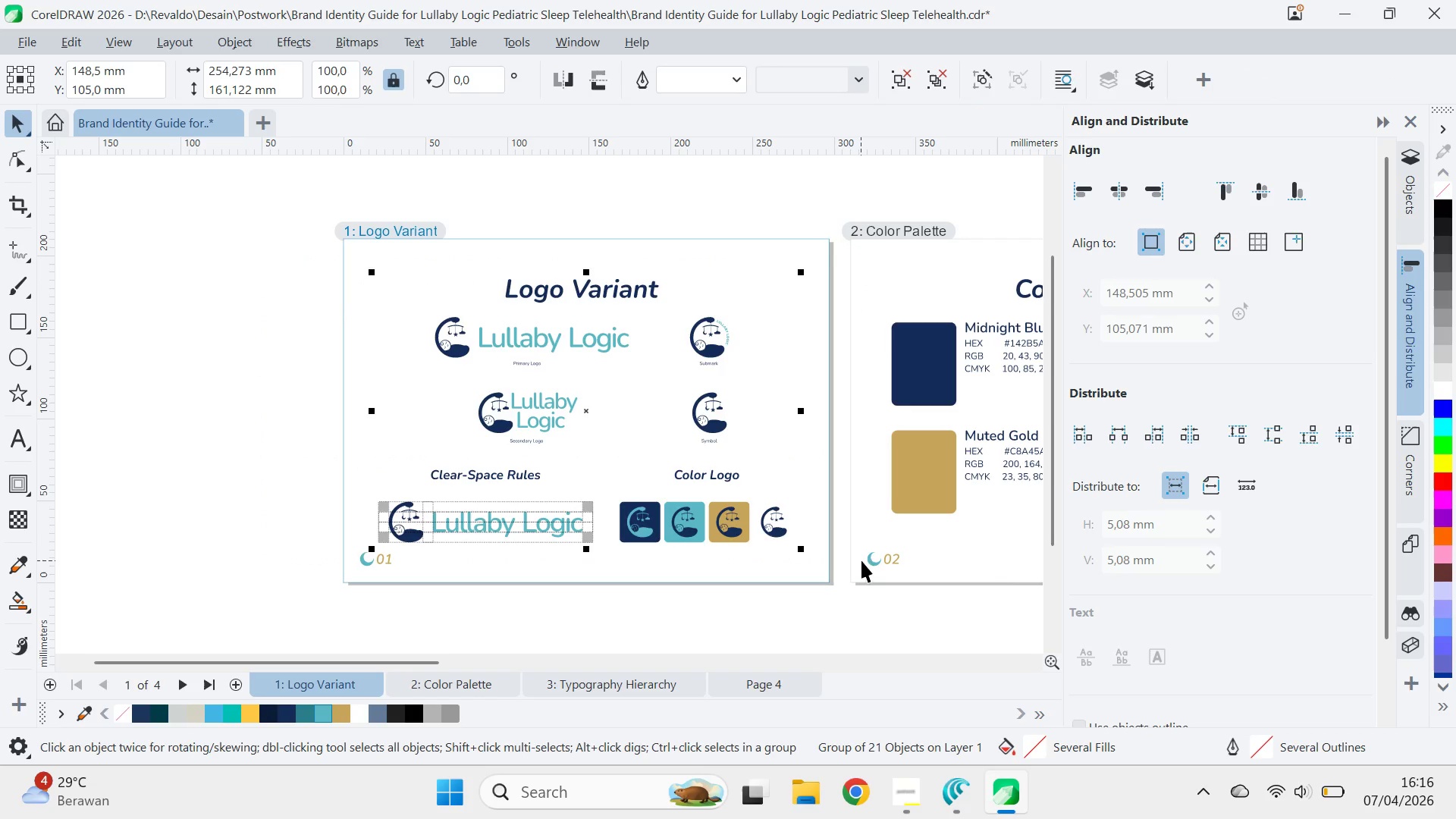 
type(qv)
 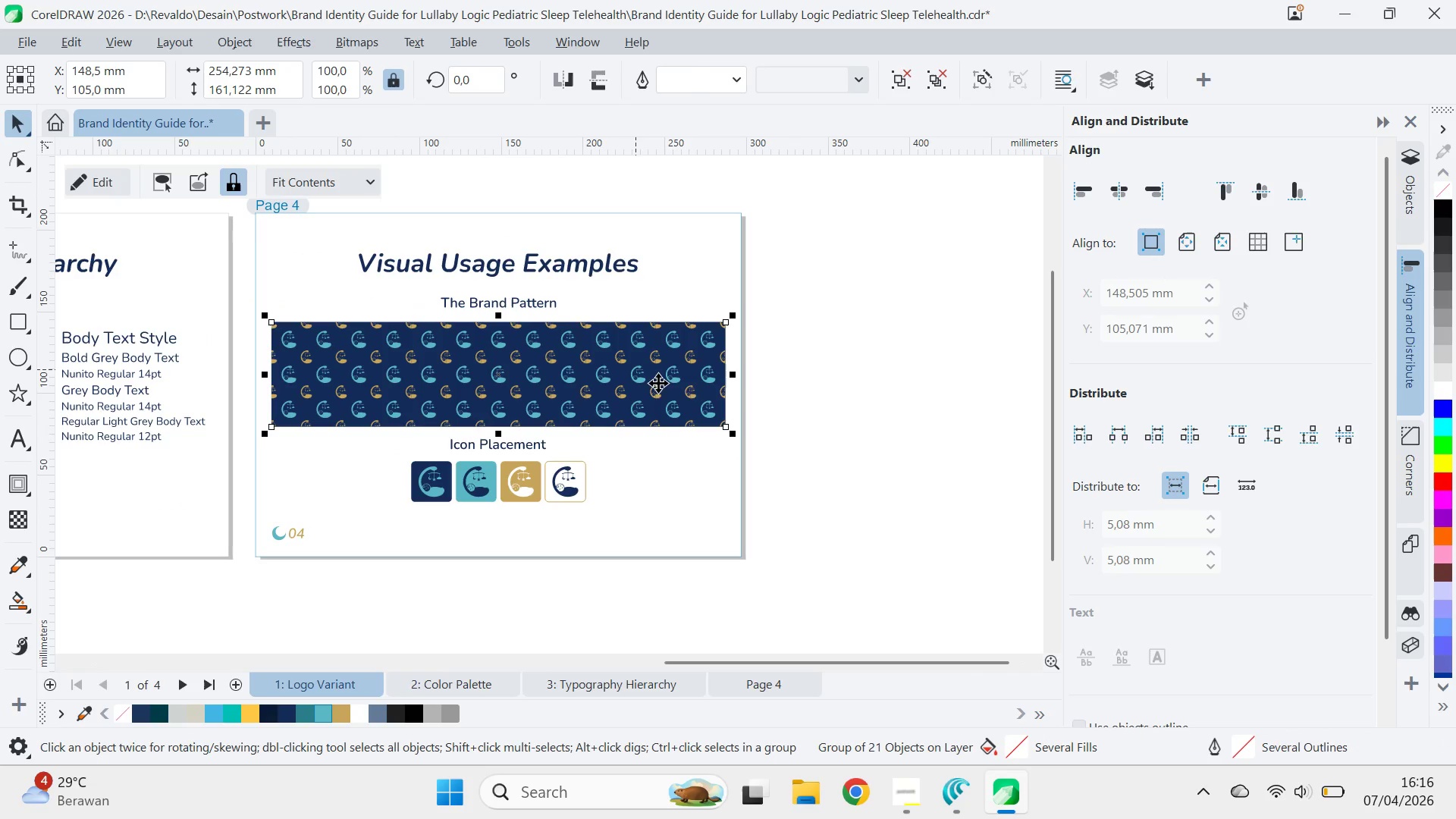 
left_click_drag(start_coordinate=[1000, 560], to_coordinate=[245, 484])
 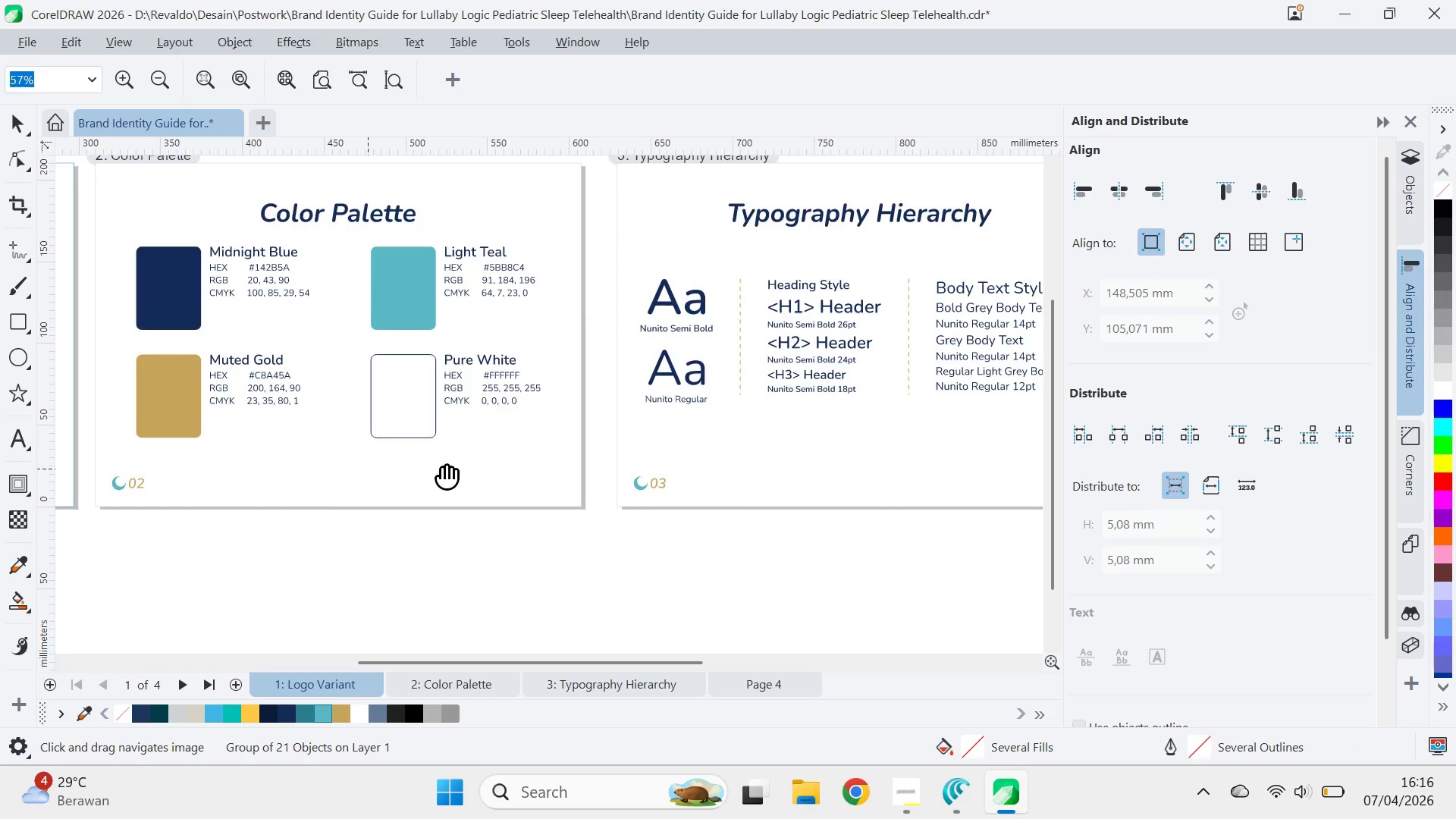 
left_click_drag(start_coordinate=[689, 488], to_coordinate=[146, 495])
 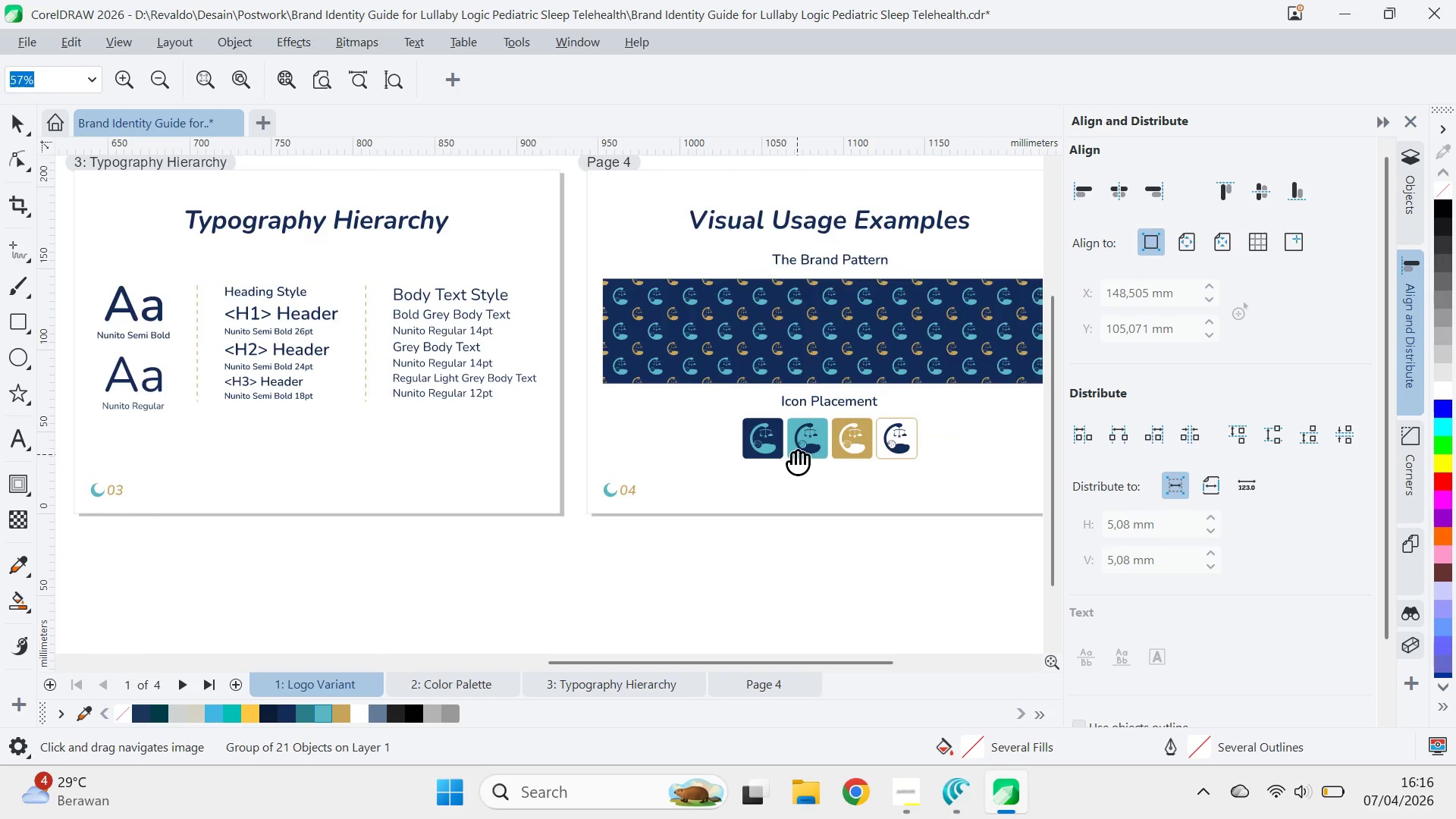 
left_click_drag(start_coordinate=[797, 454], to_coordinate=[317, 455])
 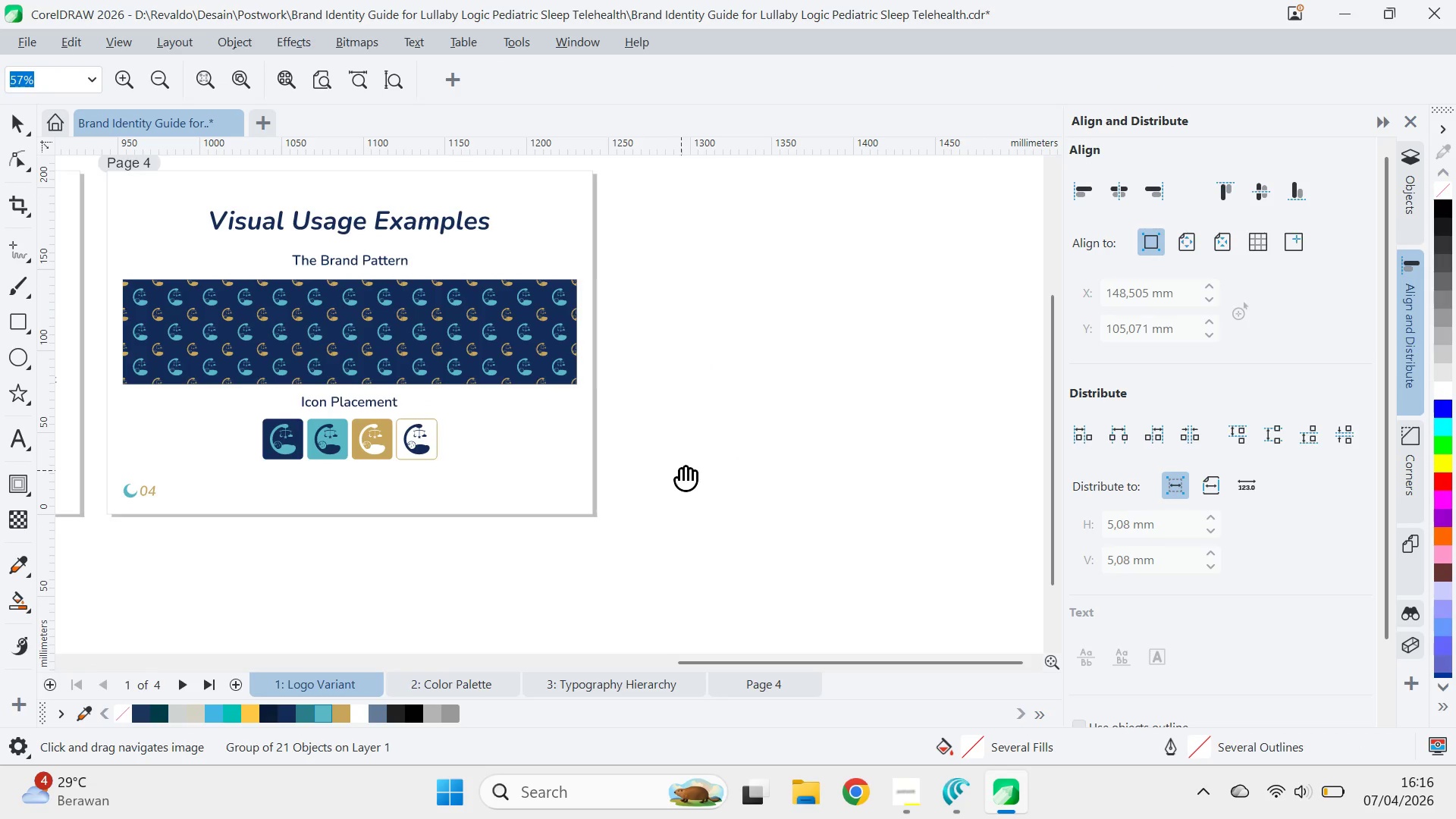 
left_click_drag(start_coordinate=[694, 477], to_coordinate=[843, 519])
 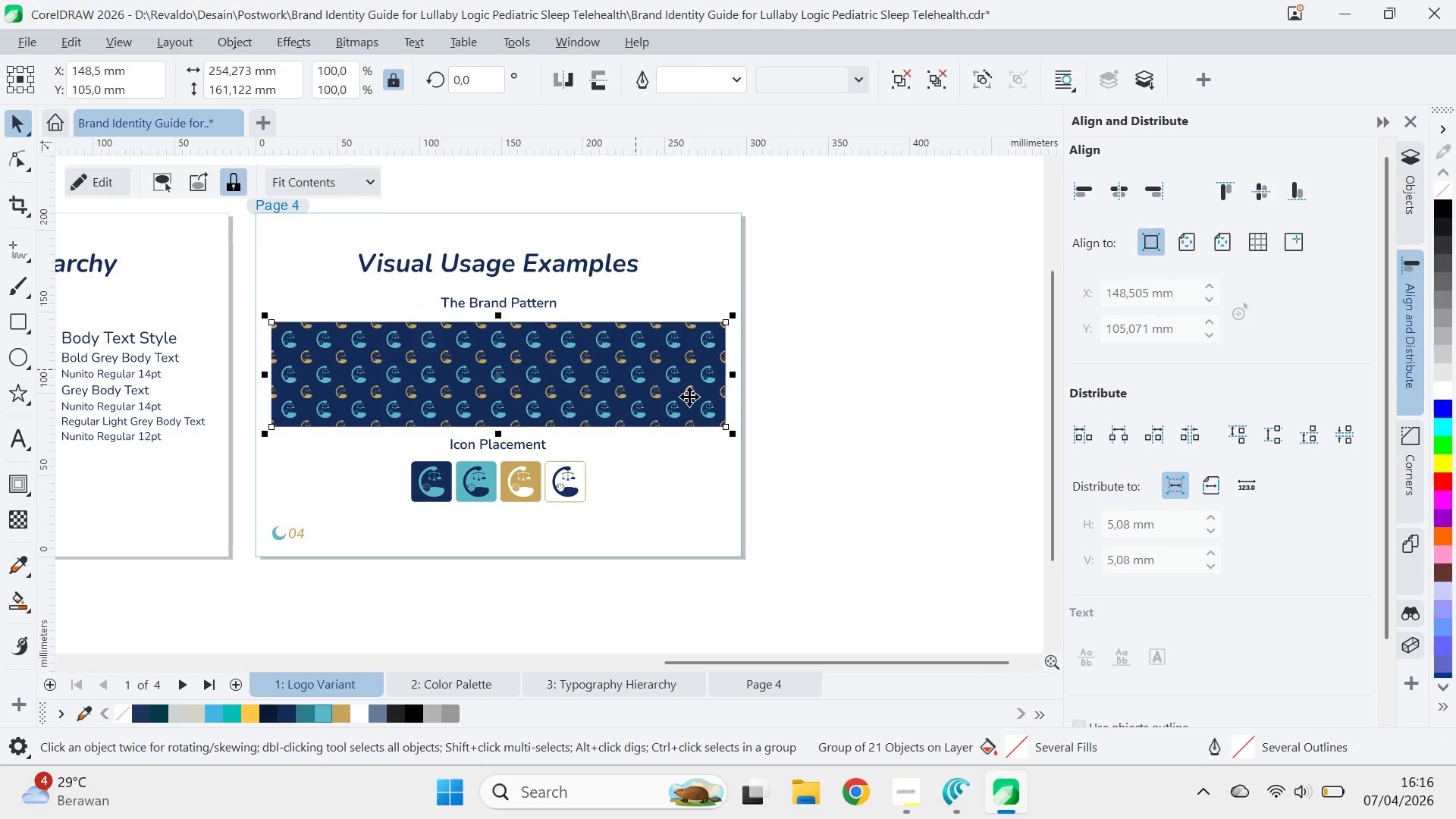 
key(Control+E)
 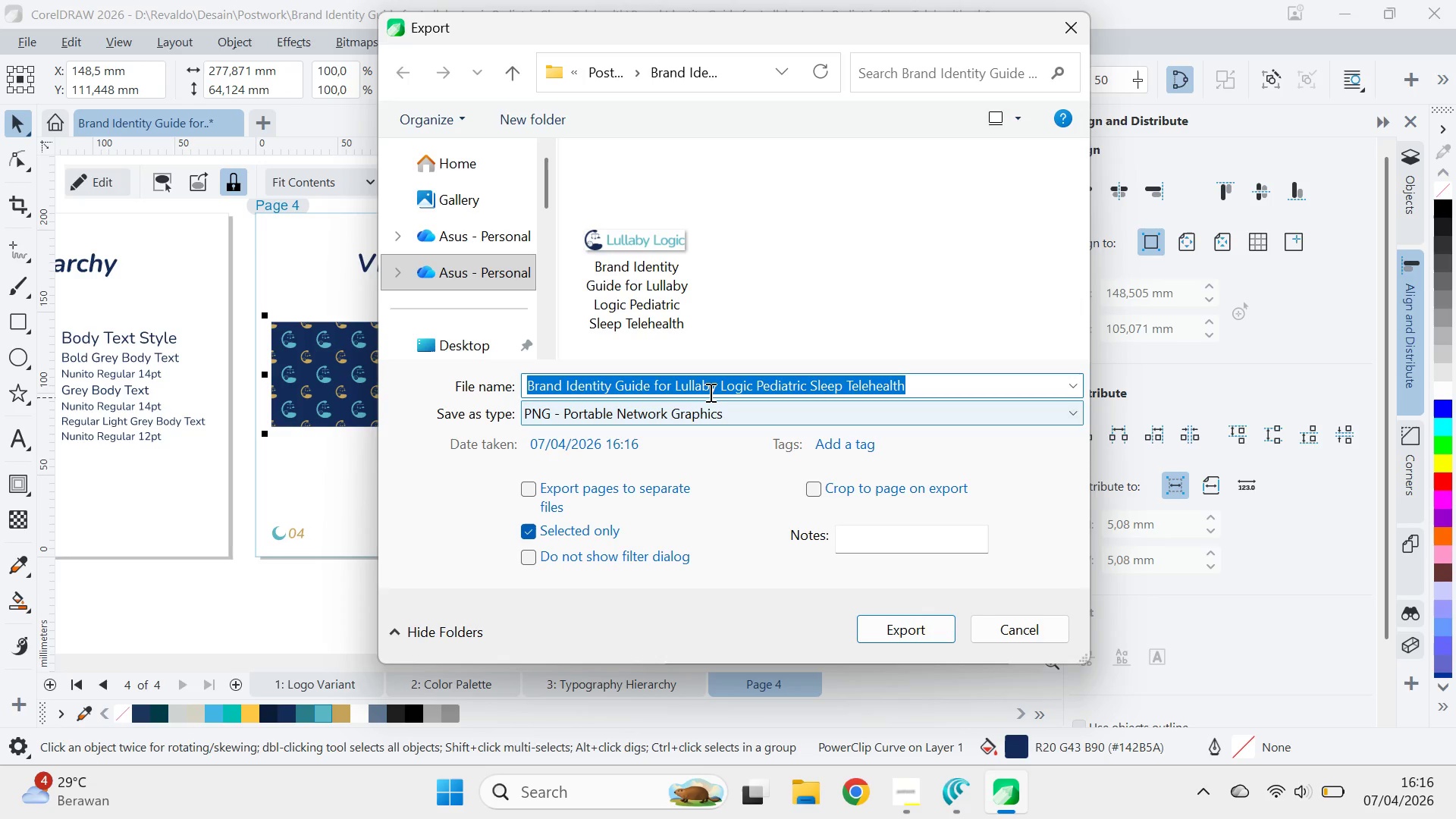 
wait(5.25)
 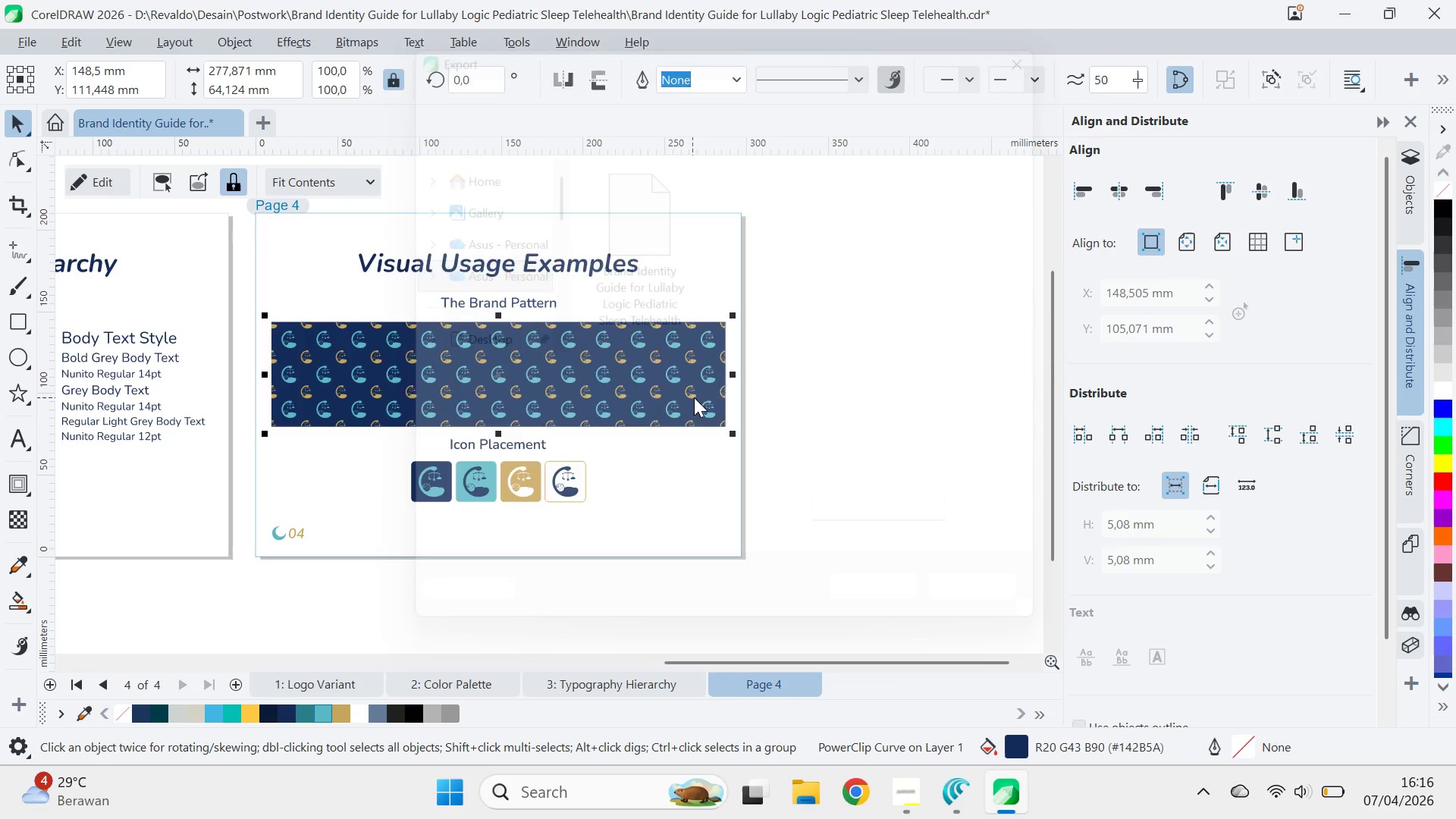 
type(Logo Pe)
key(Backspace)
type(attern )
key(Backspace)
 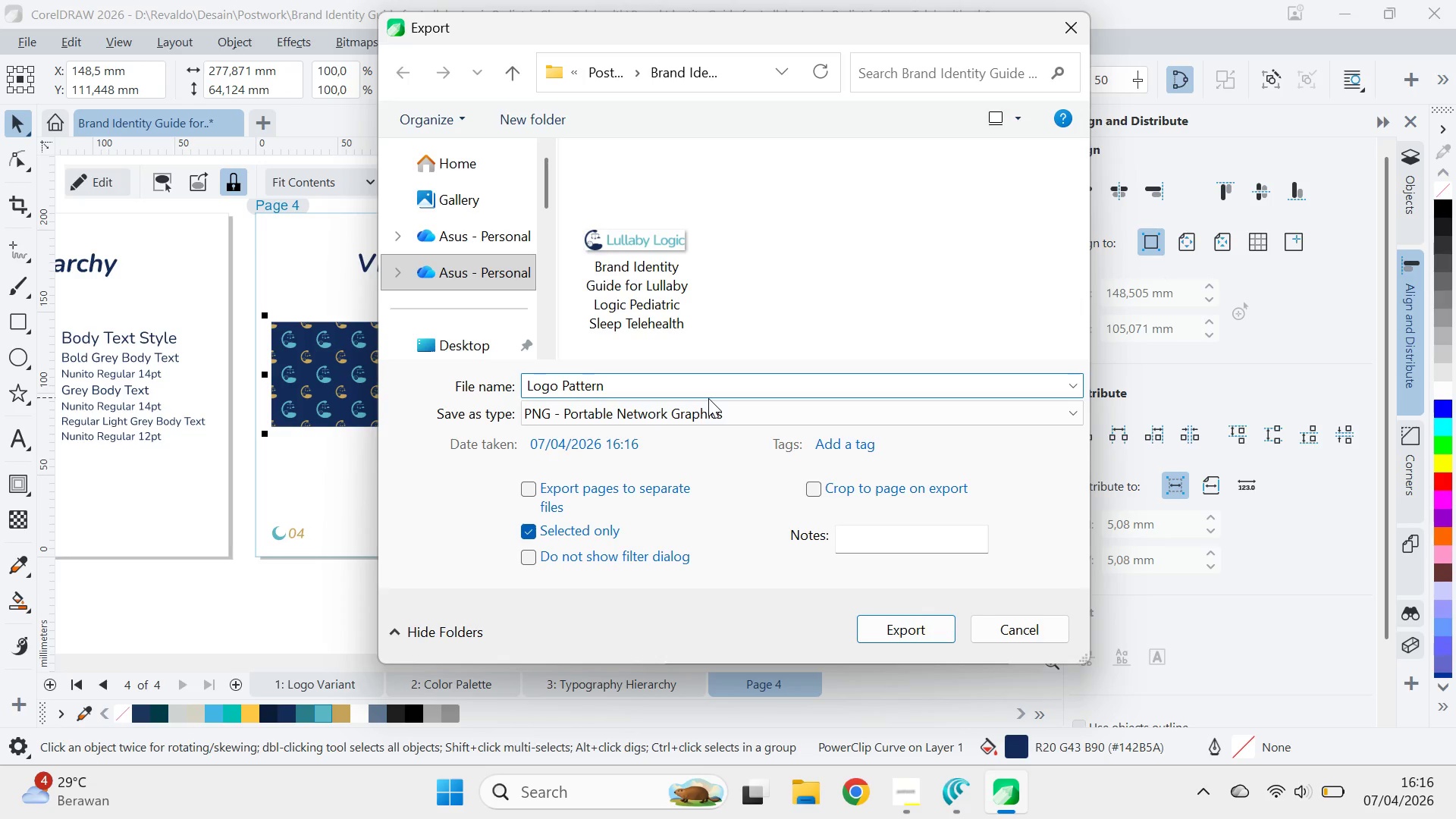 
key(Enter)
 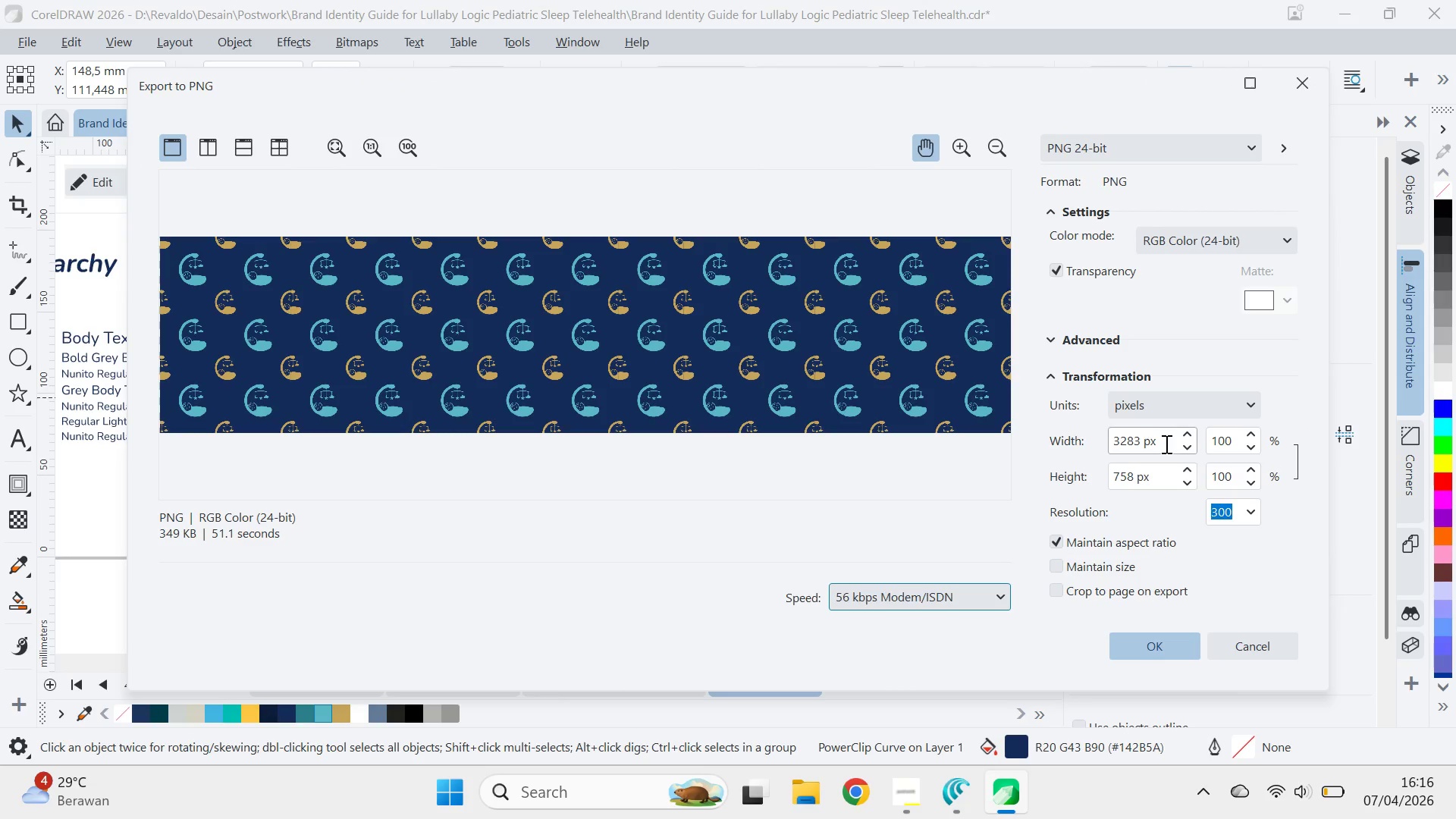 
wait(6.53)
 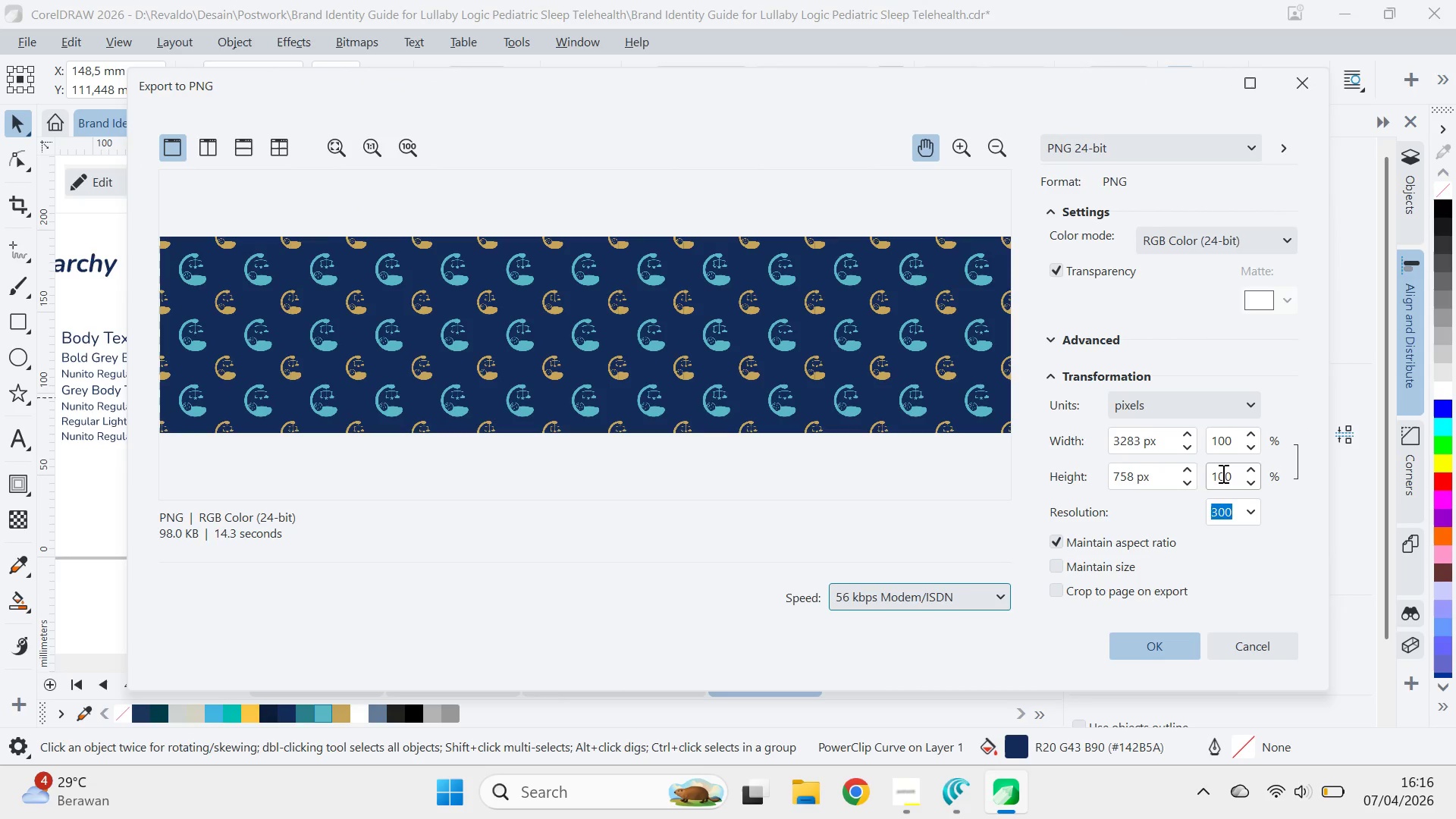 
left_click_drag(start_coordinate=[1165, 444], to_coordinate=[1078, 441])
 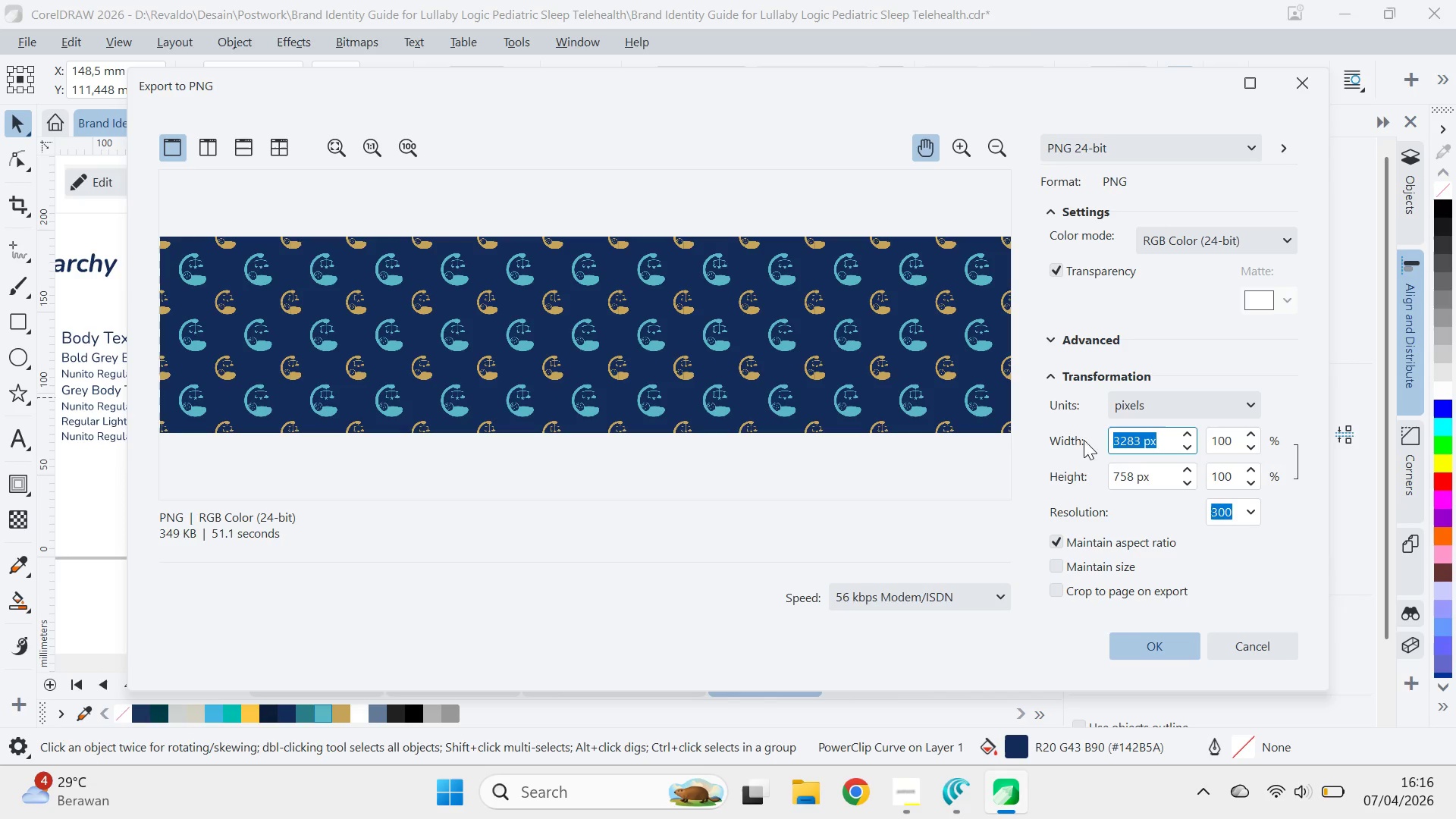 
type(5000)
 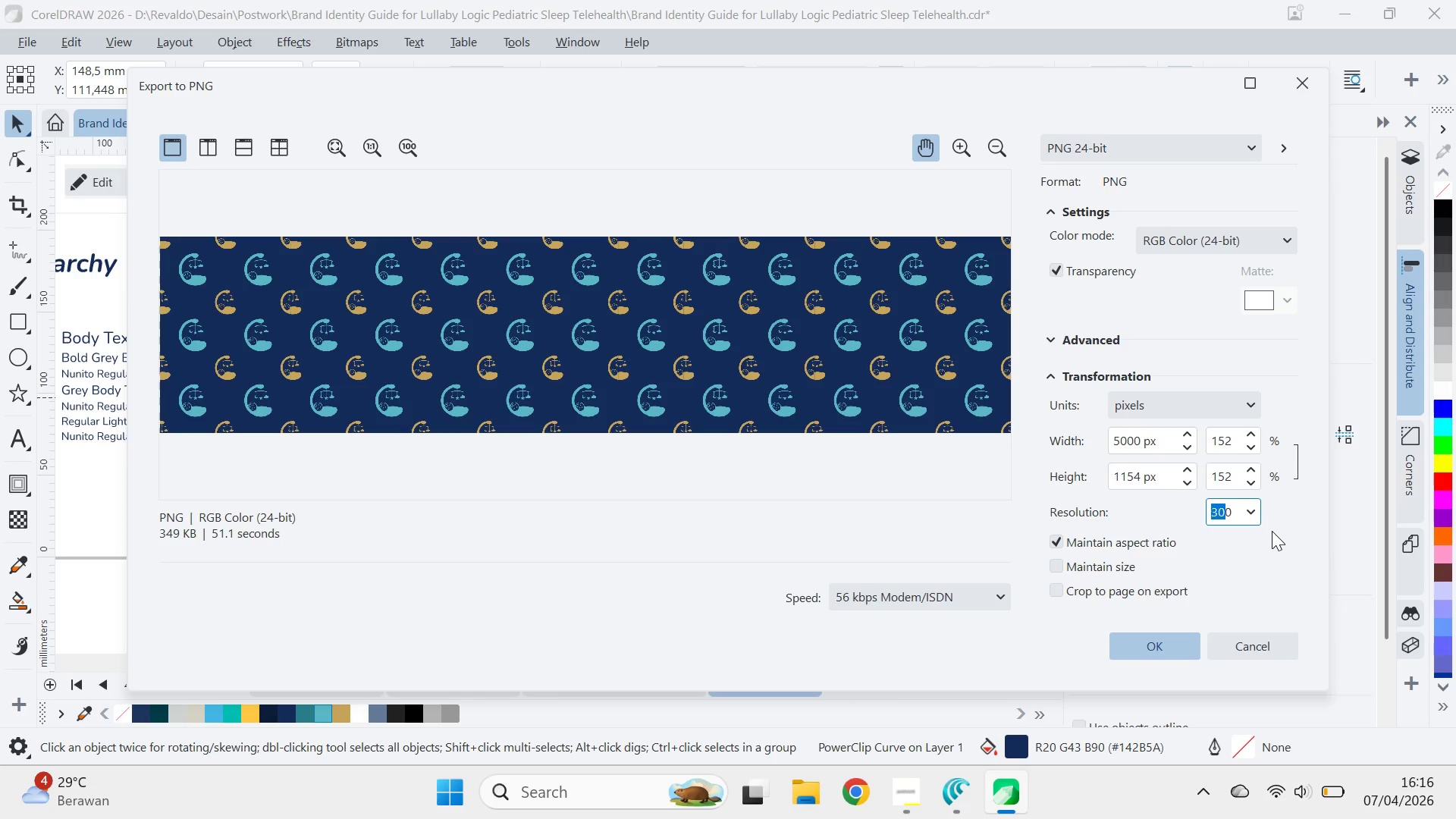 
left_click([1164, 651])
 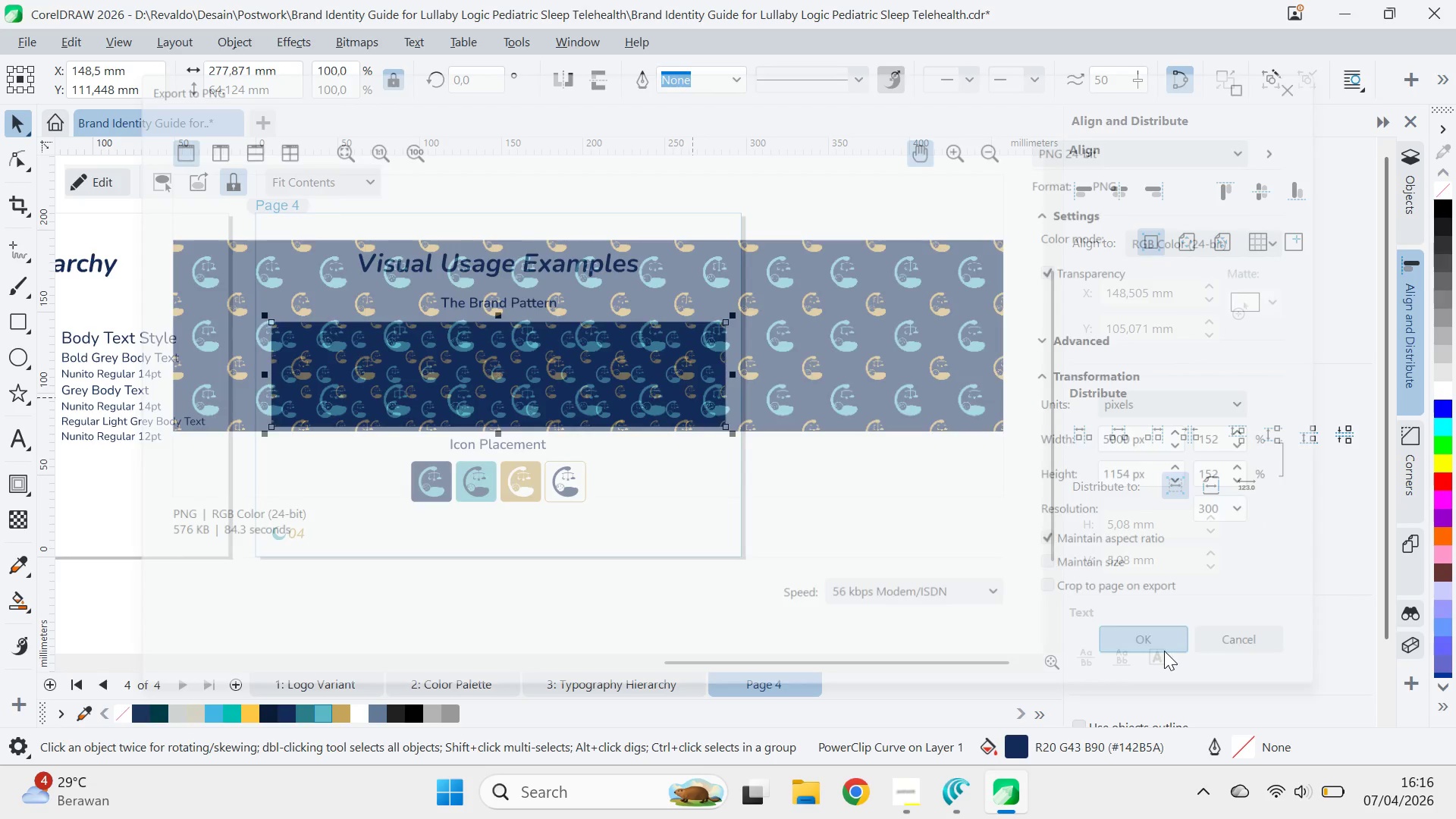 
mouse_move([560, 397])
 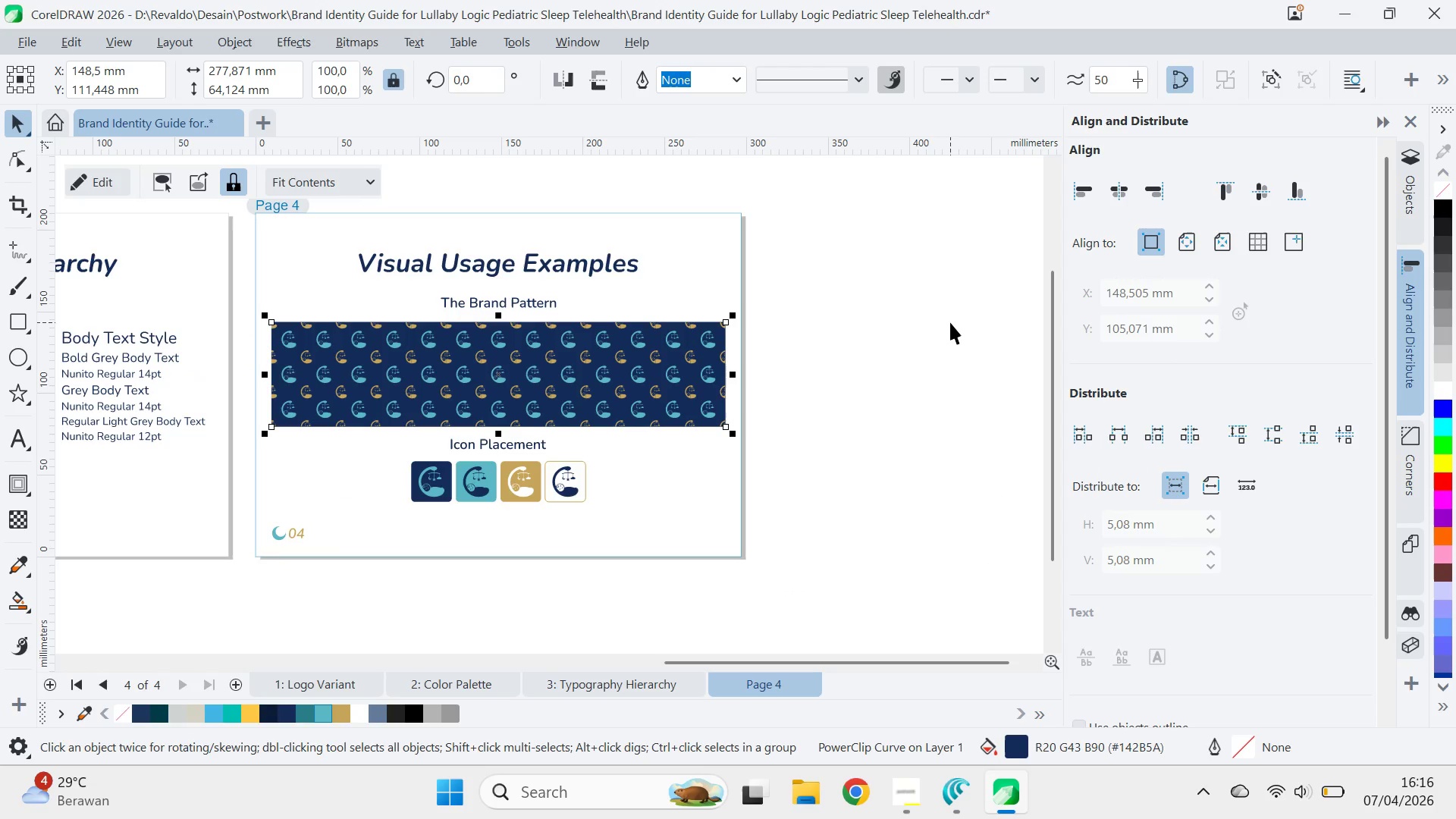 
left_click([950, 322])
 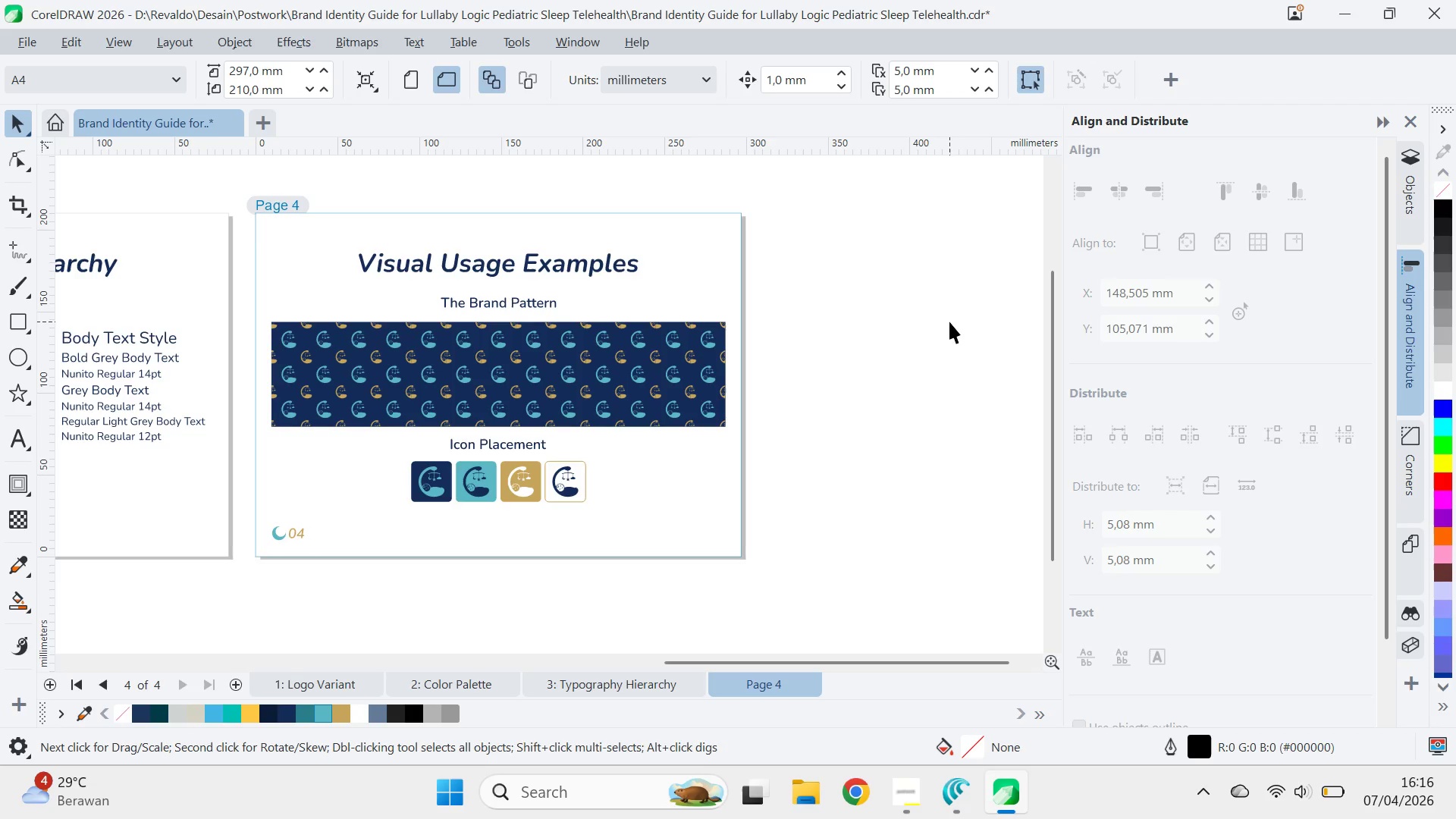 
key(Control+S)
 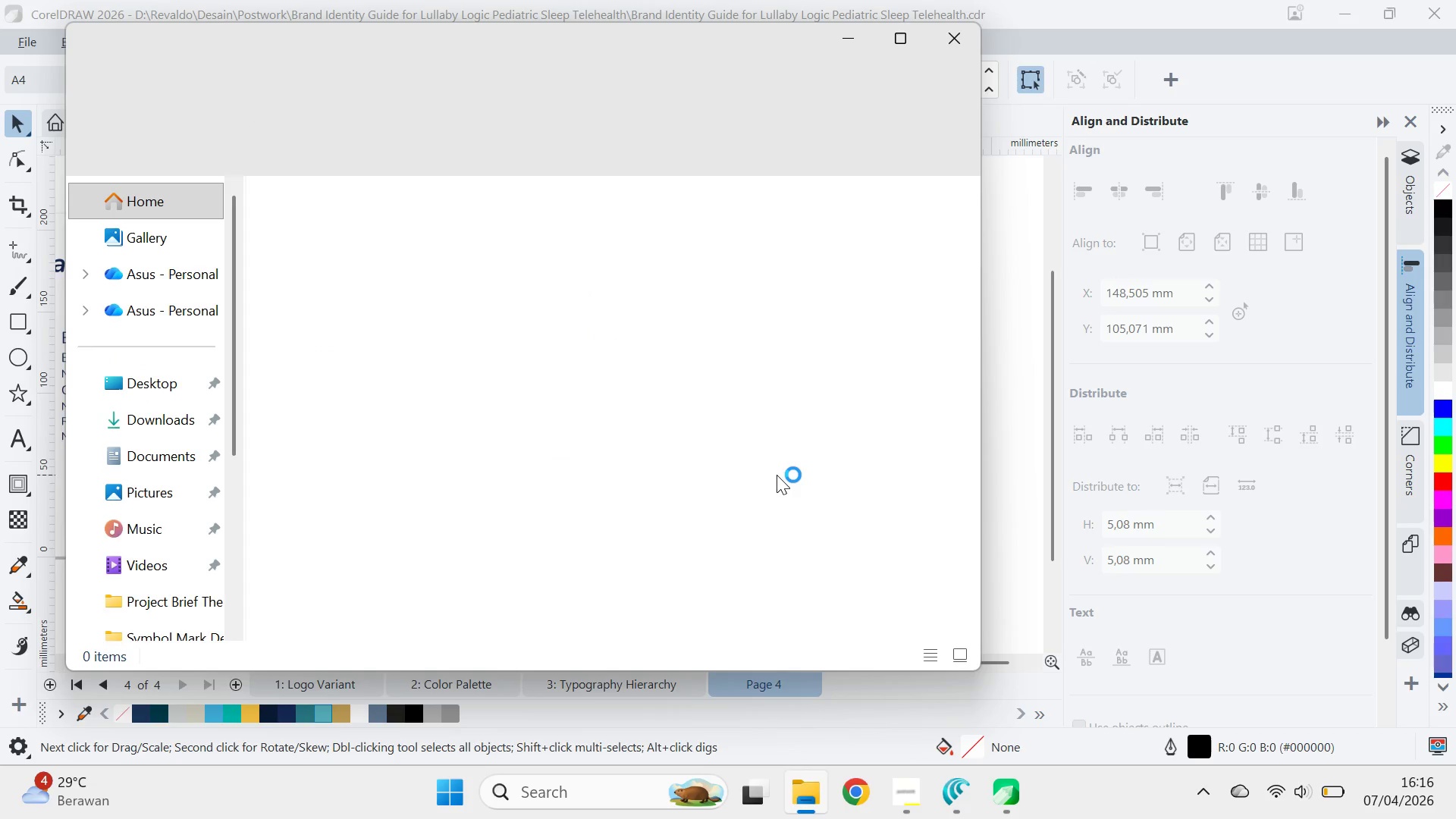 
wait(5.84)
 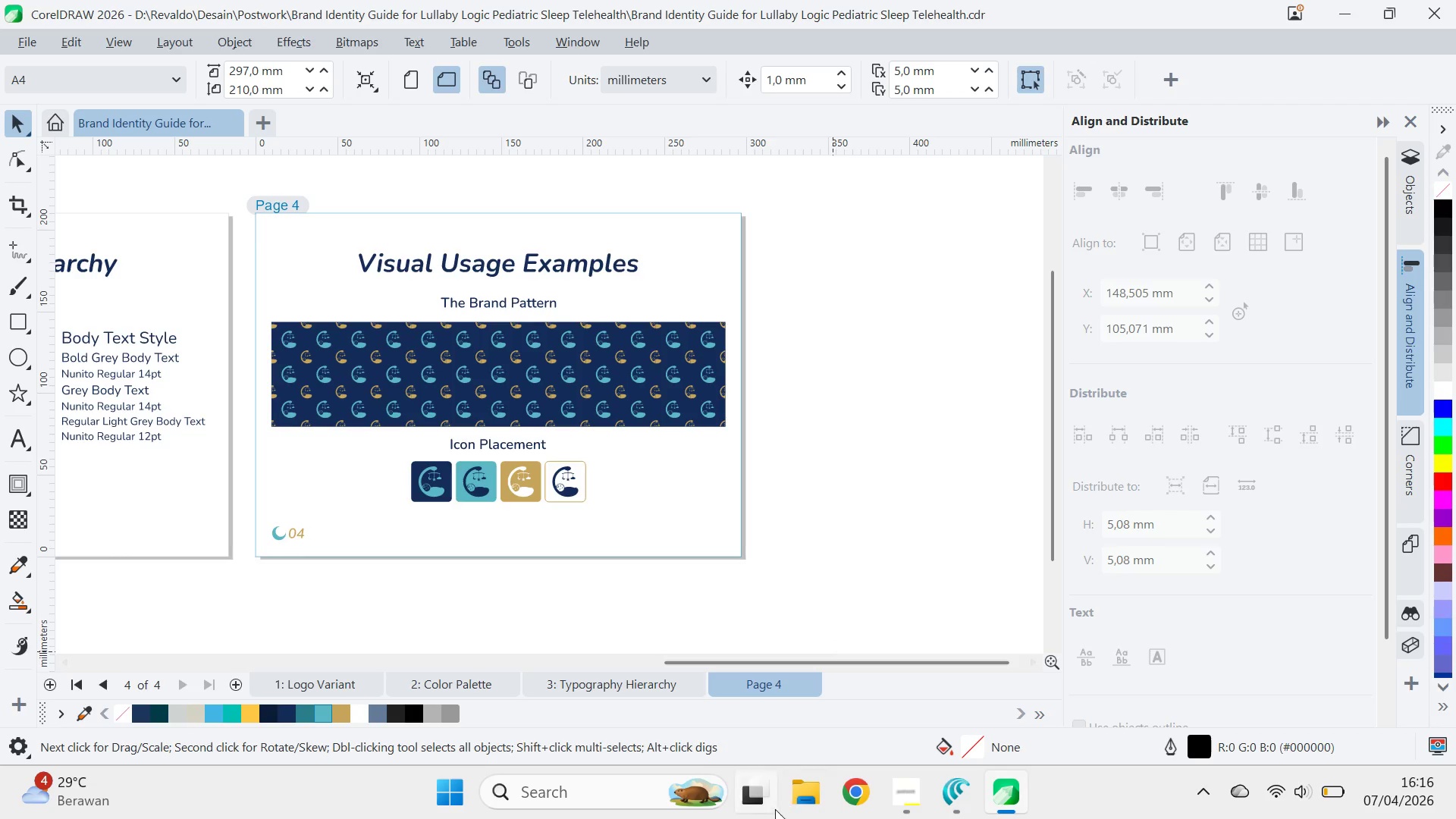 
left_click([236, 537])
 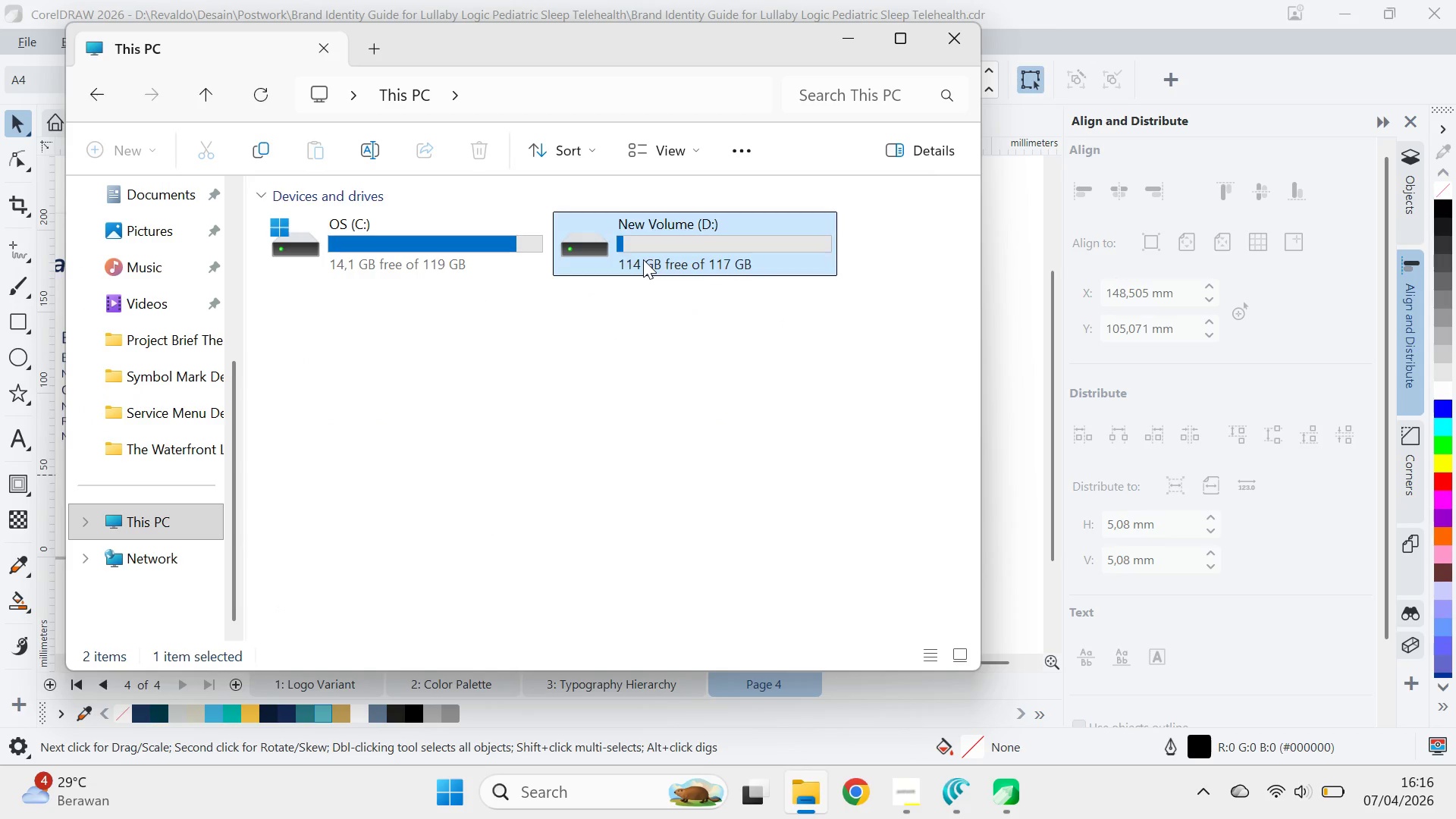 
wait(5.27)
 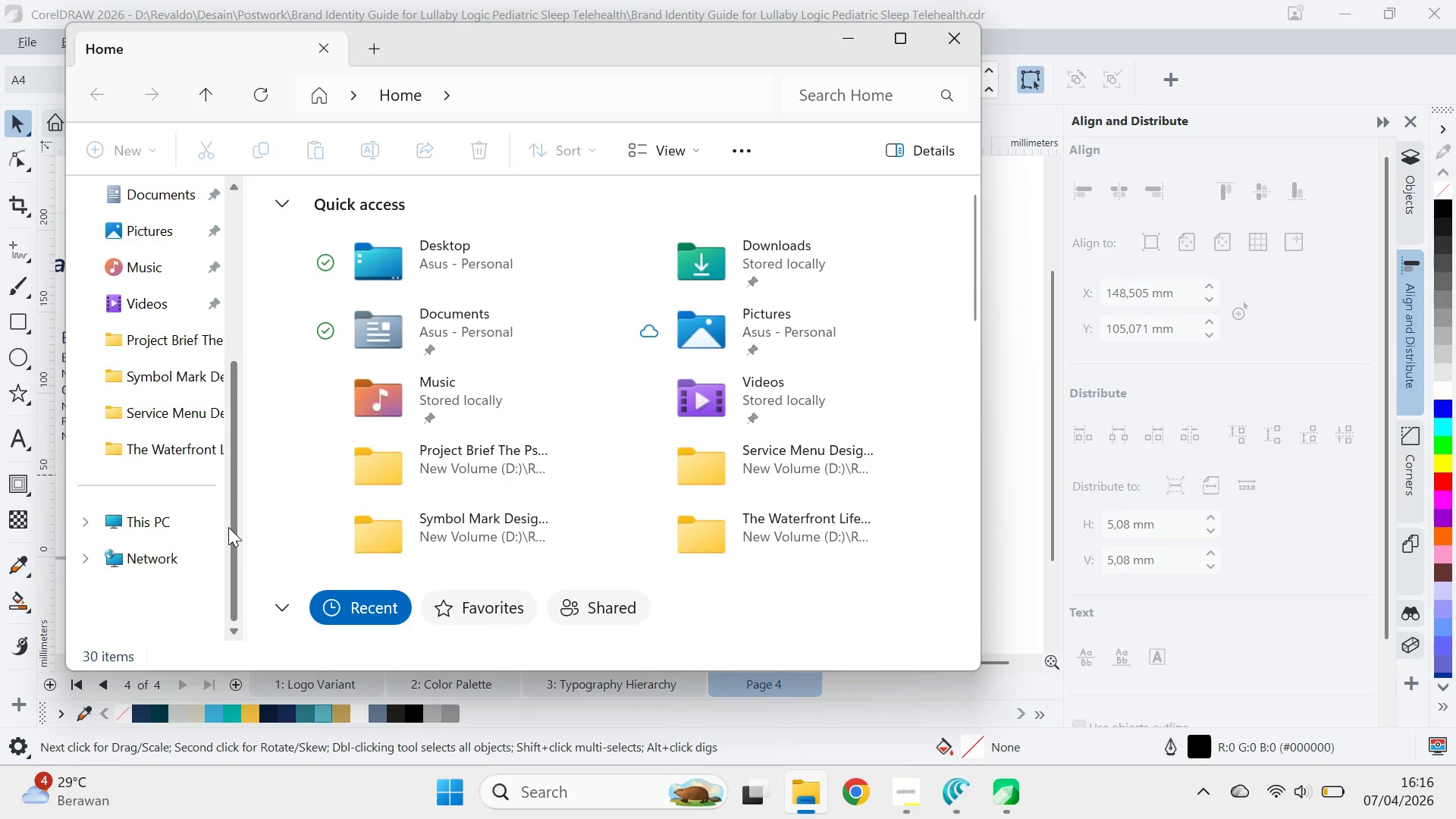 
double_click([507, 287])
 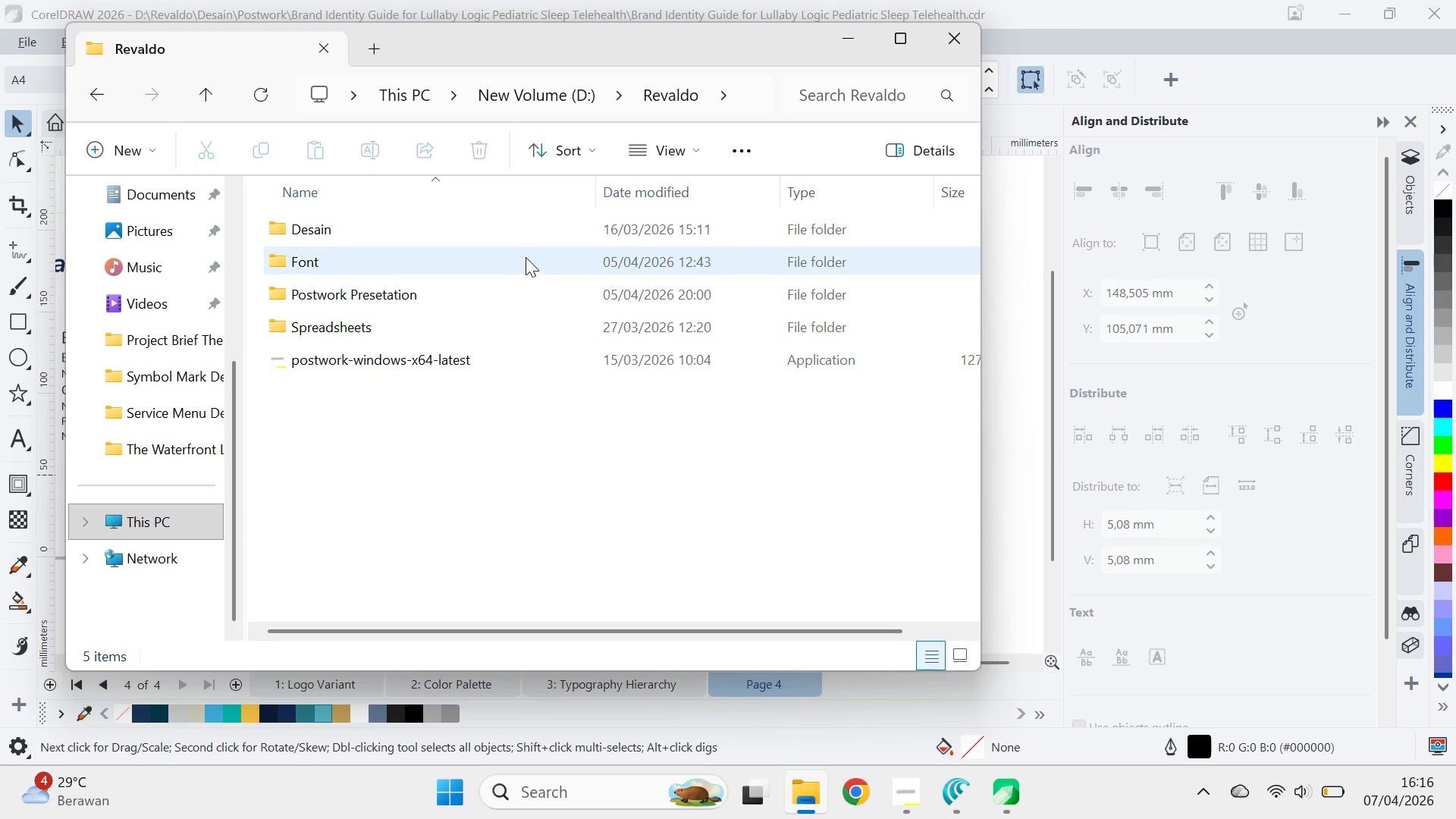 
double_click([532, 242])
 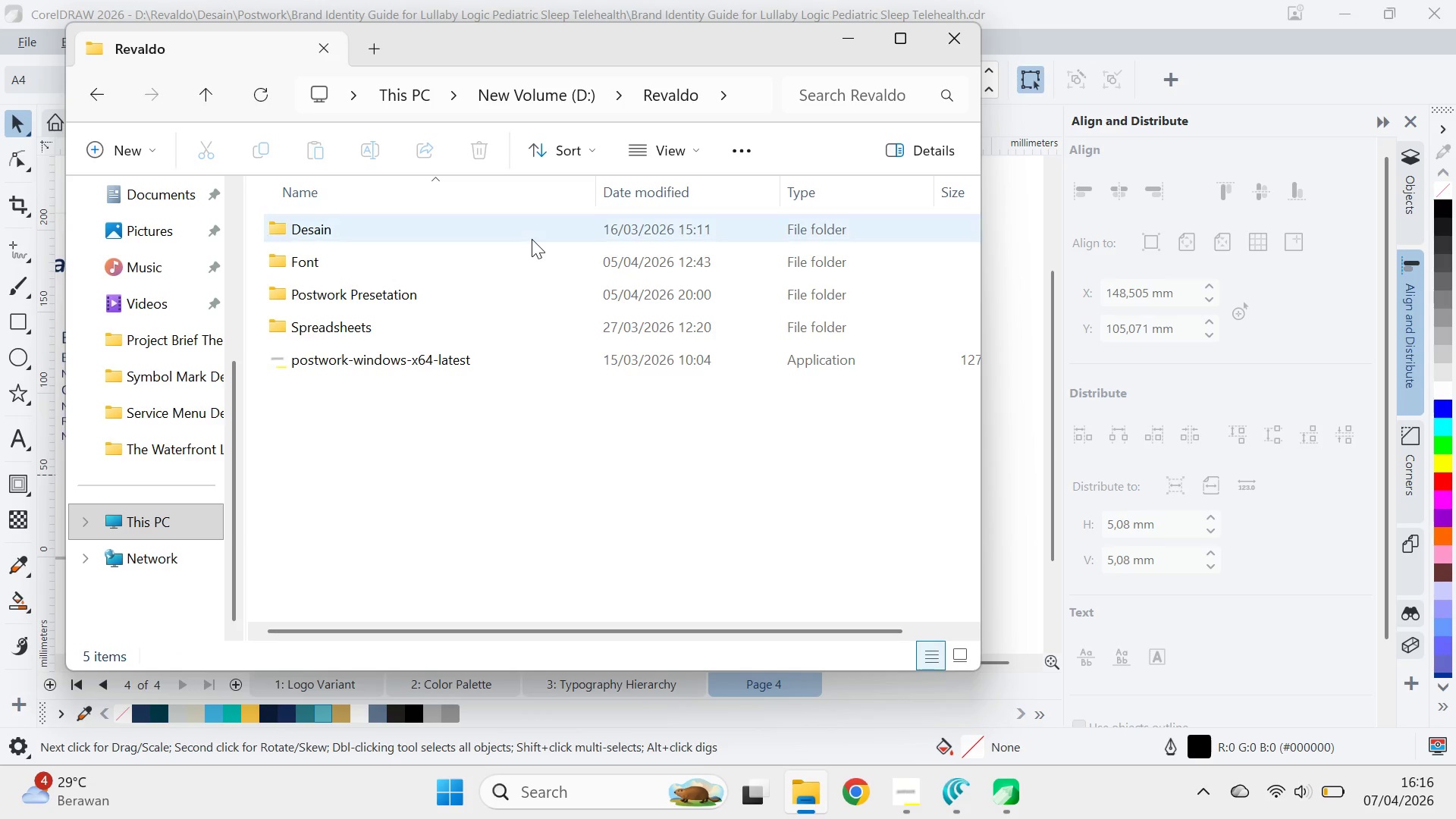 
triple_click([532, 239])
 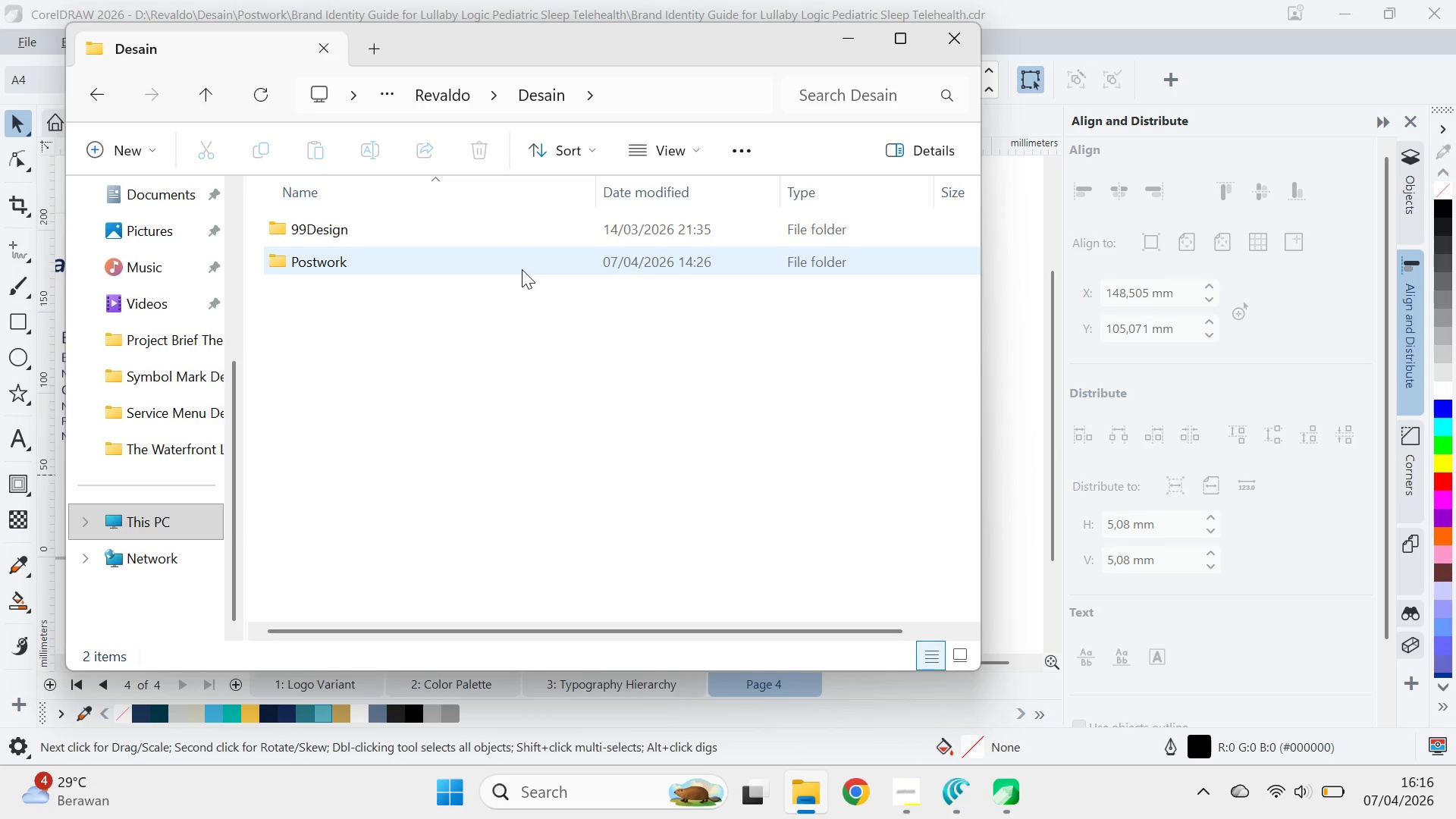 
double_click([522, 269])
 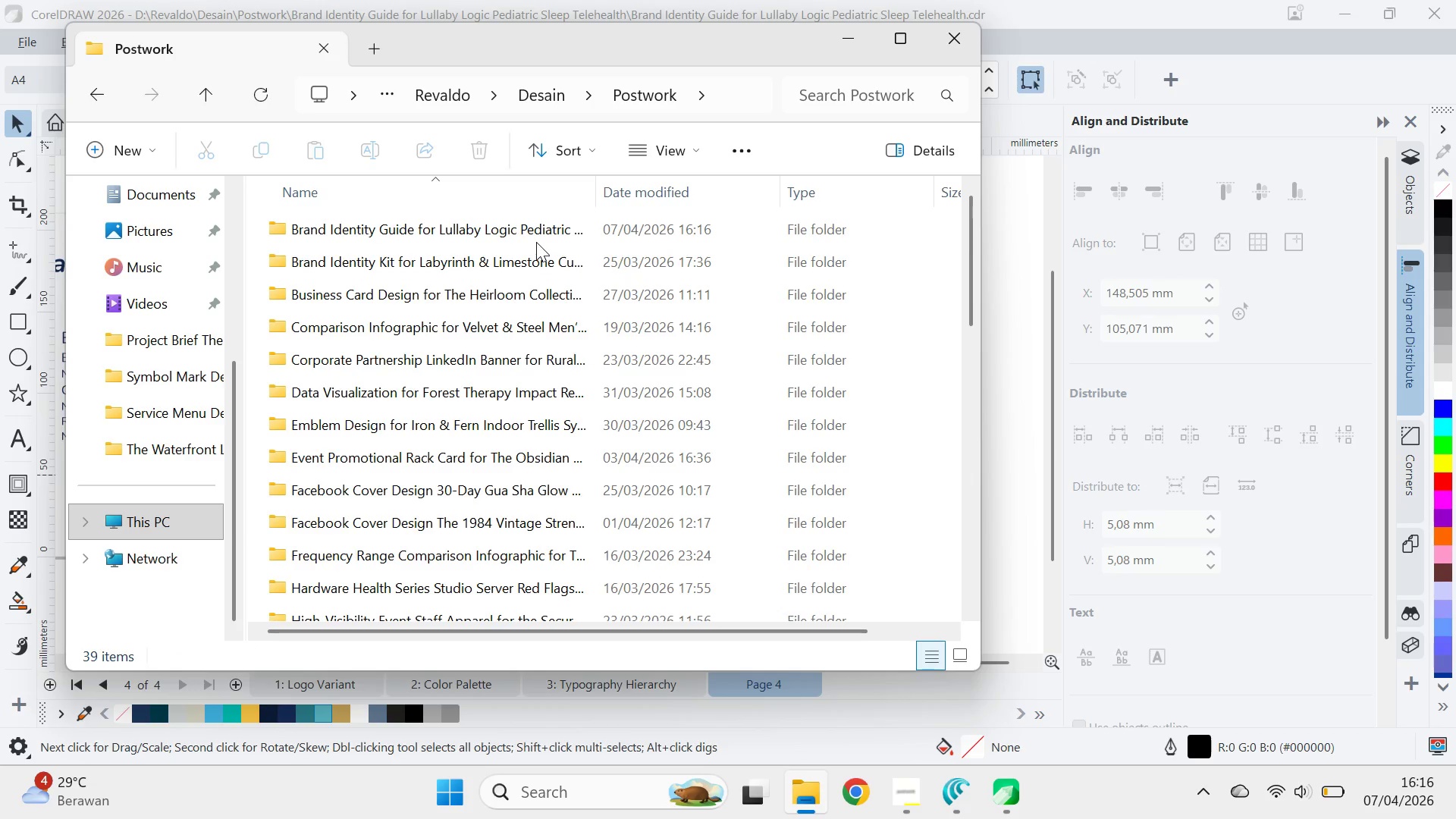 
double_click([538, 231])
 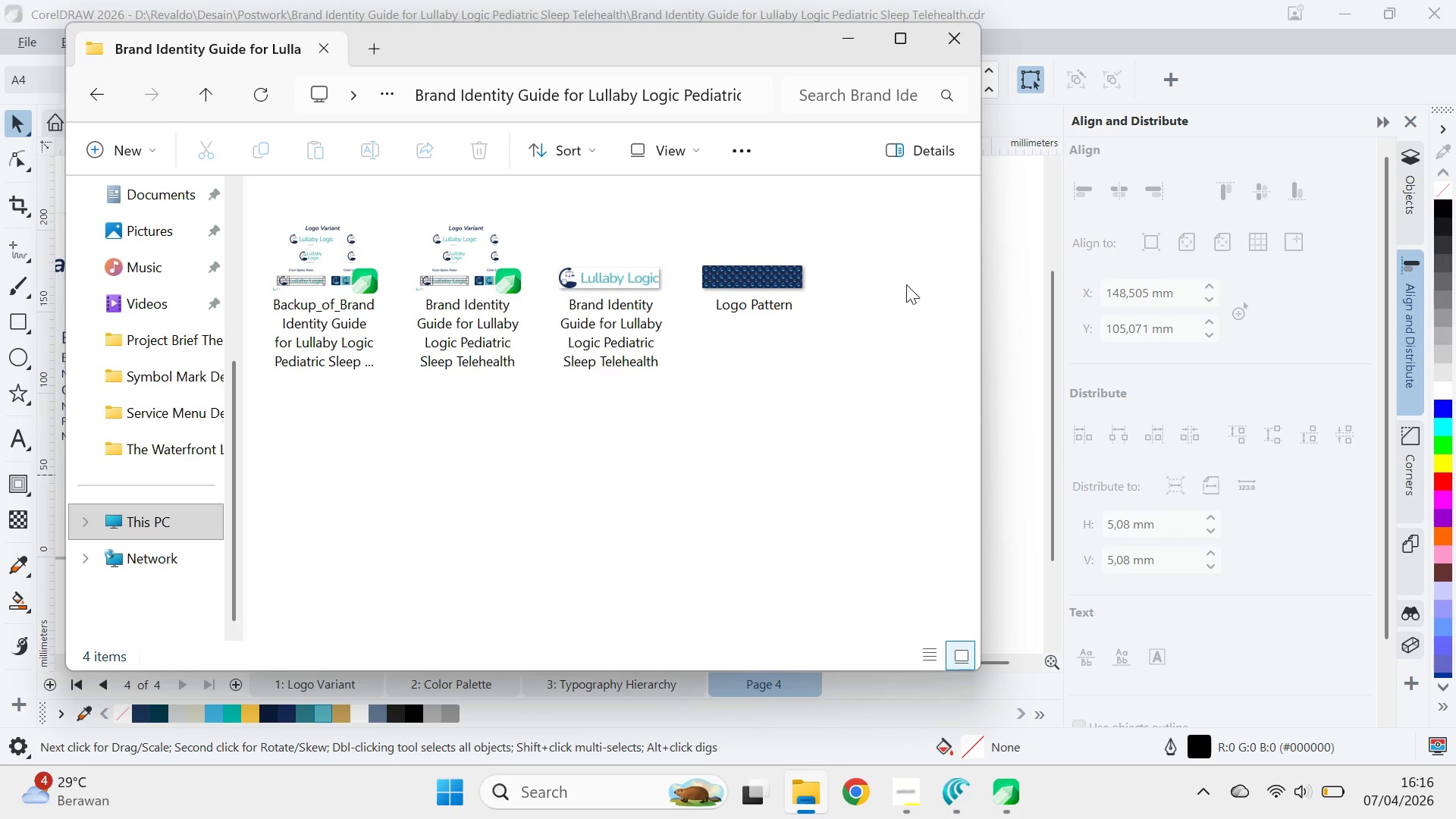 
left_click([616, 278])
 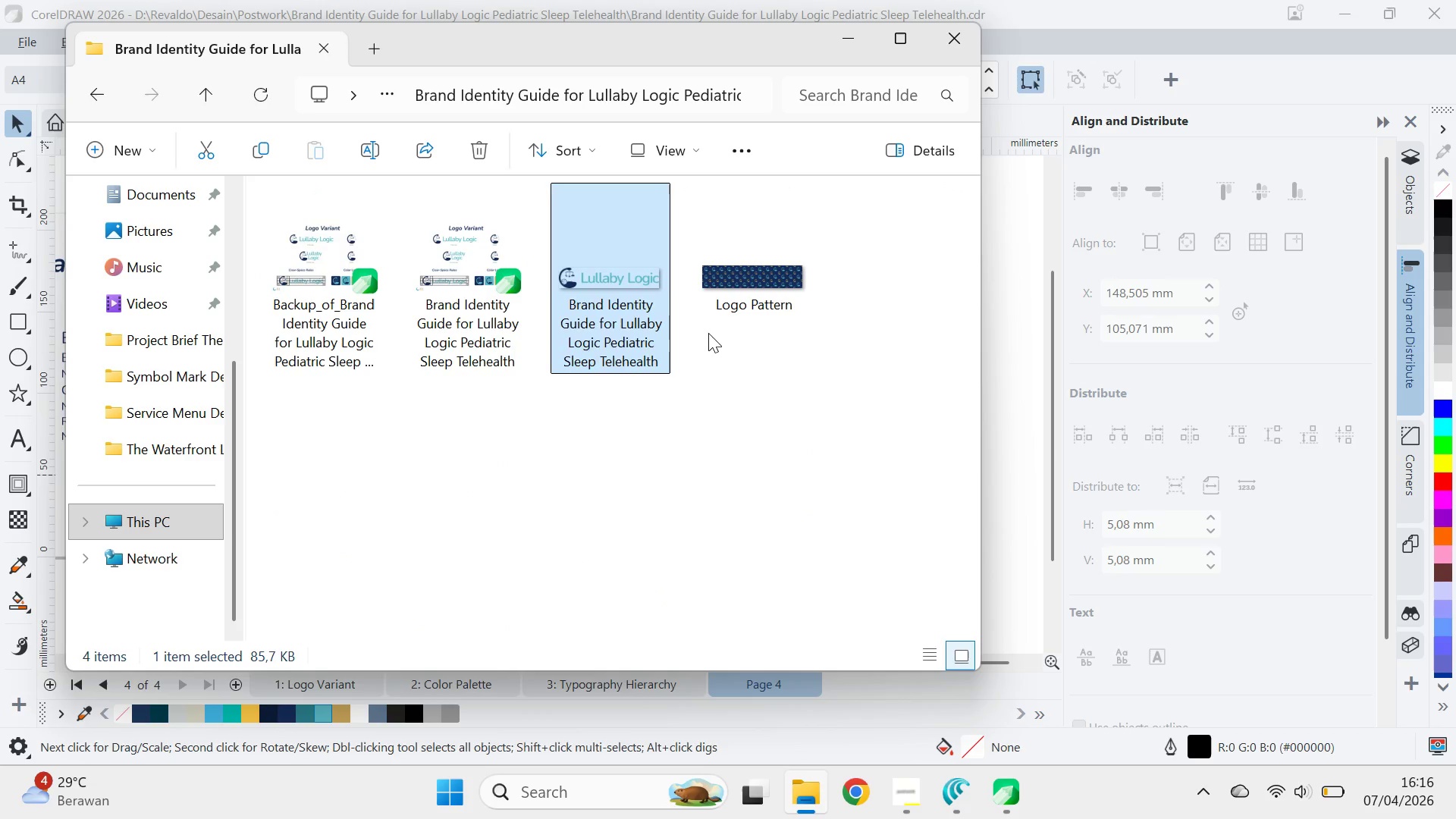 
type([F2]Logo )
key(Backspace)
key(Backspace)
key(Backspace)
key(Backspace)
key(Backspace)
type(Brand Lofgo )
key(Backspace)
key(Backspace)
key(Backspace)
key(Backspace)
type(fo )
key(Backspace)
key(Backspace)
key(Backspace)
type(go)
 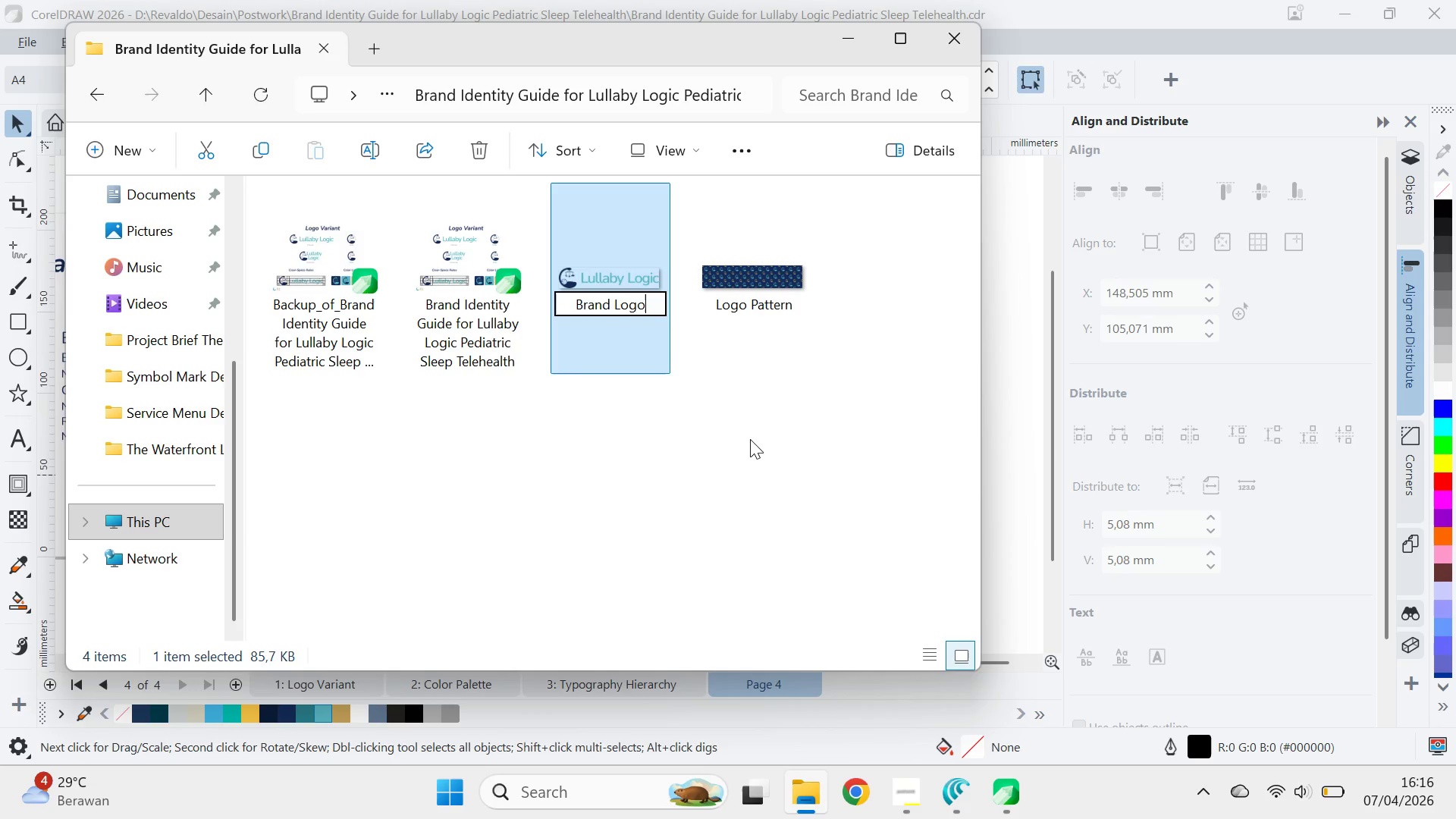 
 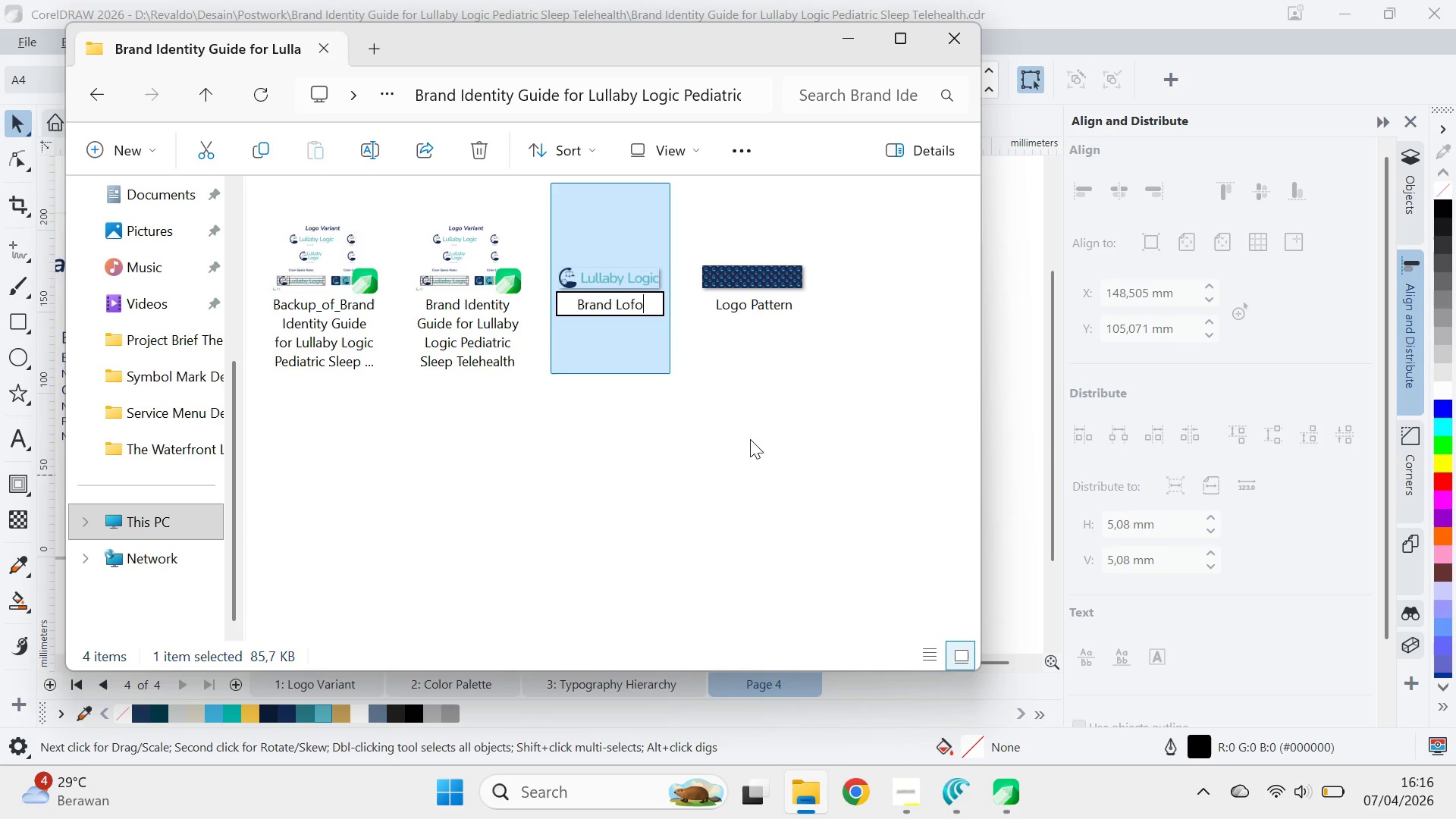 
key(Enter)
 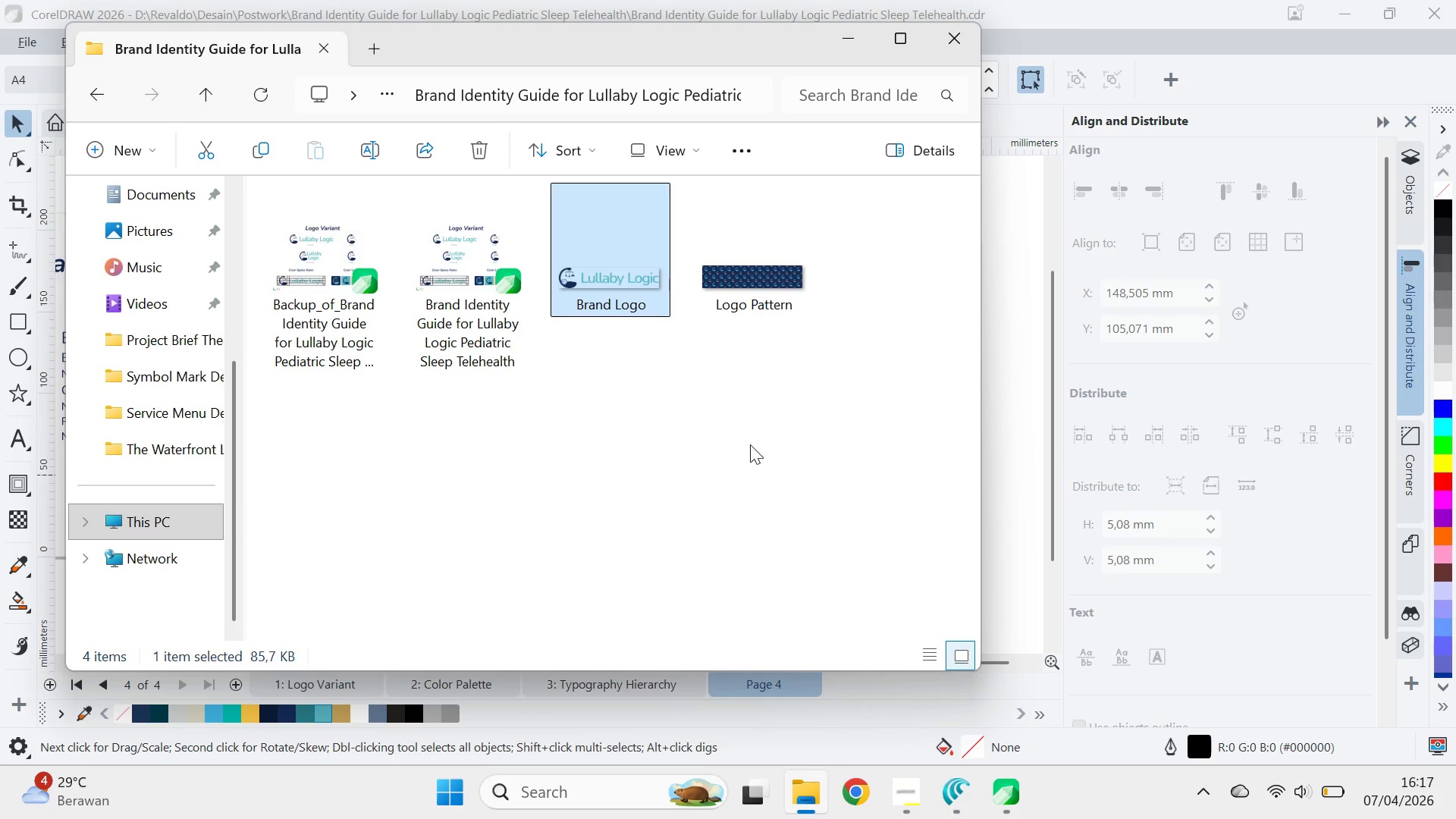 
key(Alt+Tab)
 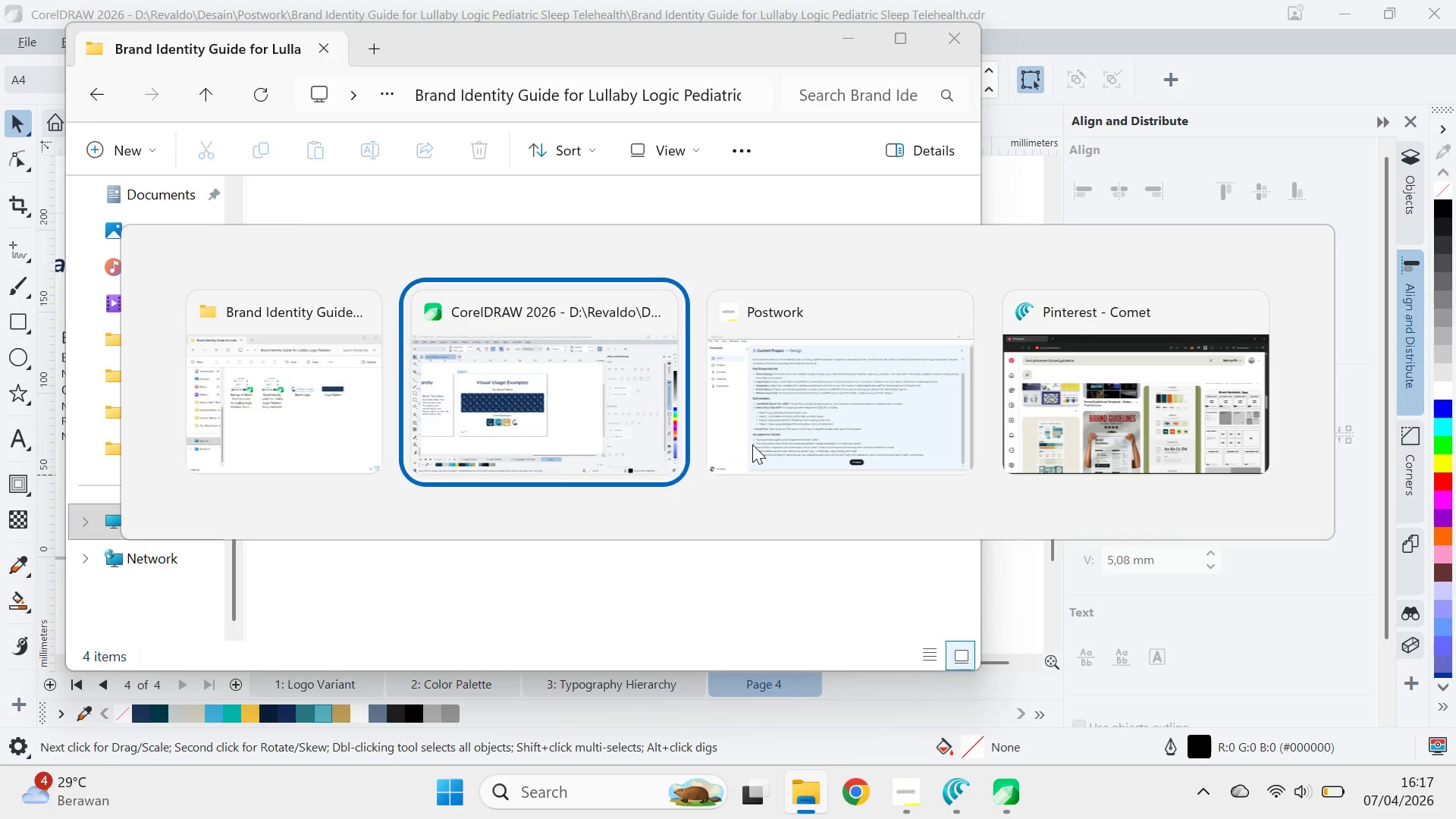 
key(Alt+Tab)